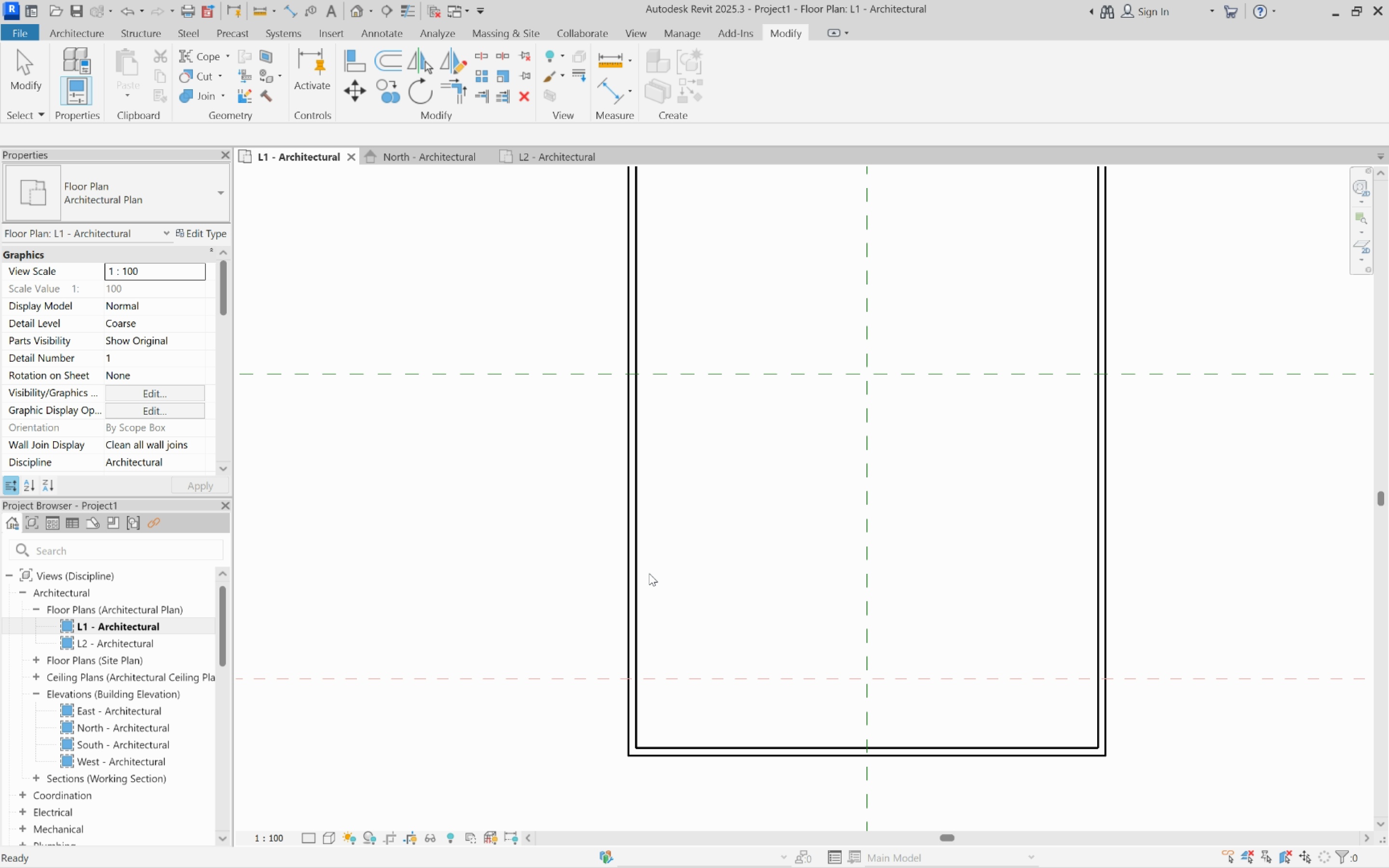 
scroll: coordinate [649, 573], scroll_direction: down, amount: 6.0
 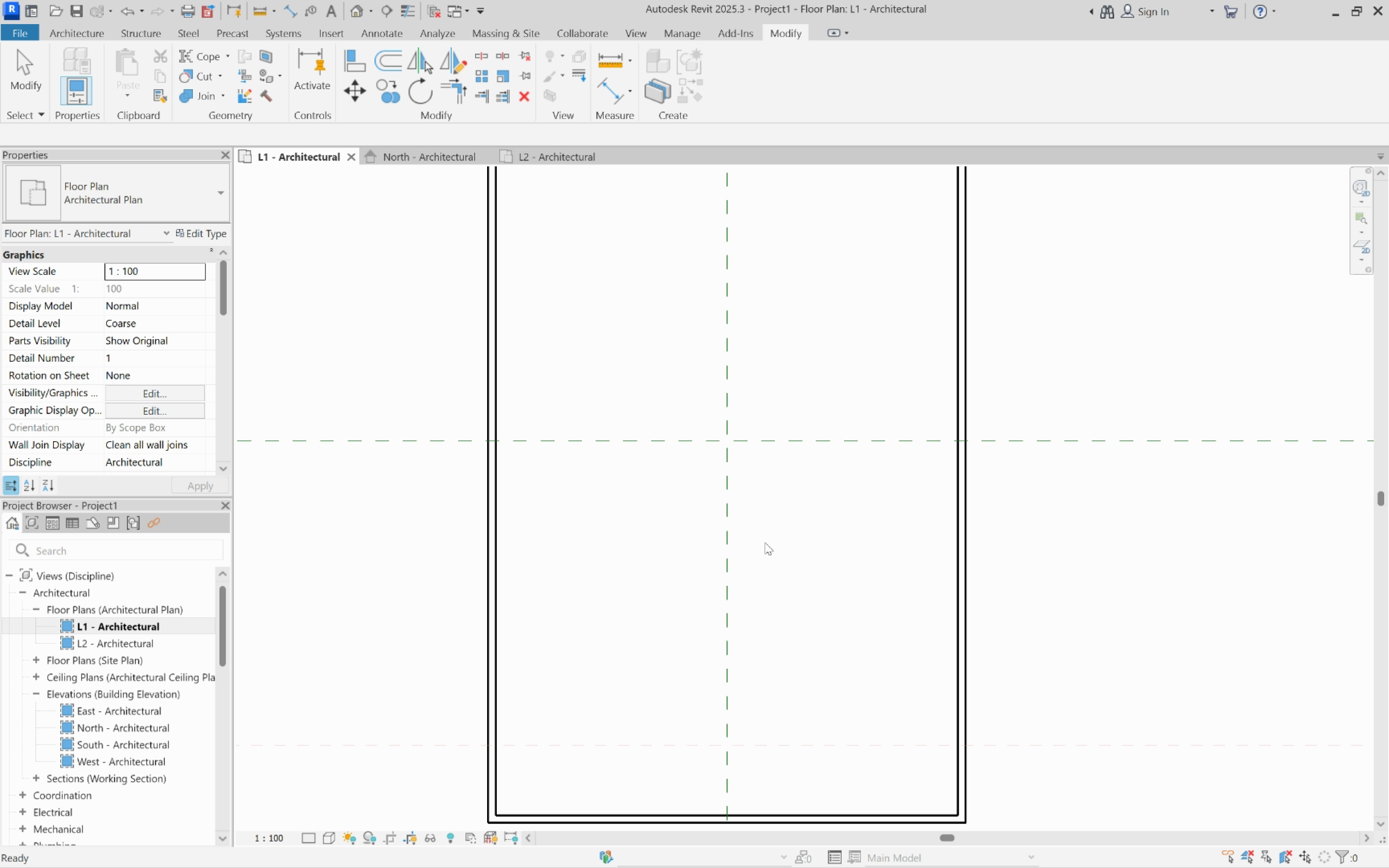 
hold_key(key=ControlLeft, duration=0.61)
scroll: coordinate [765, 542], scroll_direction: down, amount: 2.0
 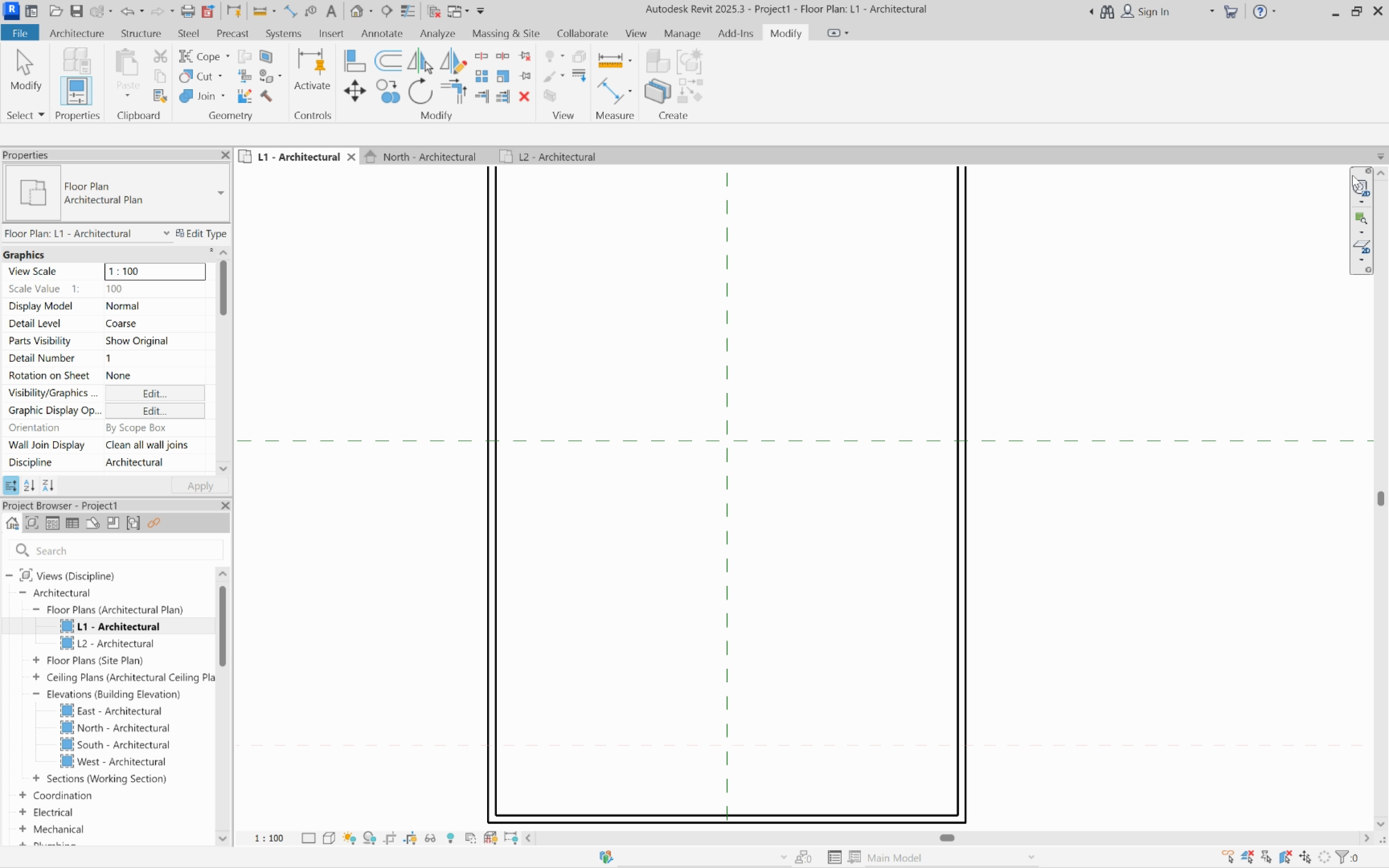 
left_click([1353, 188])
 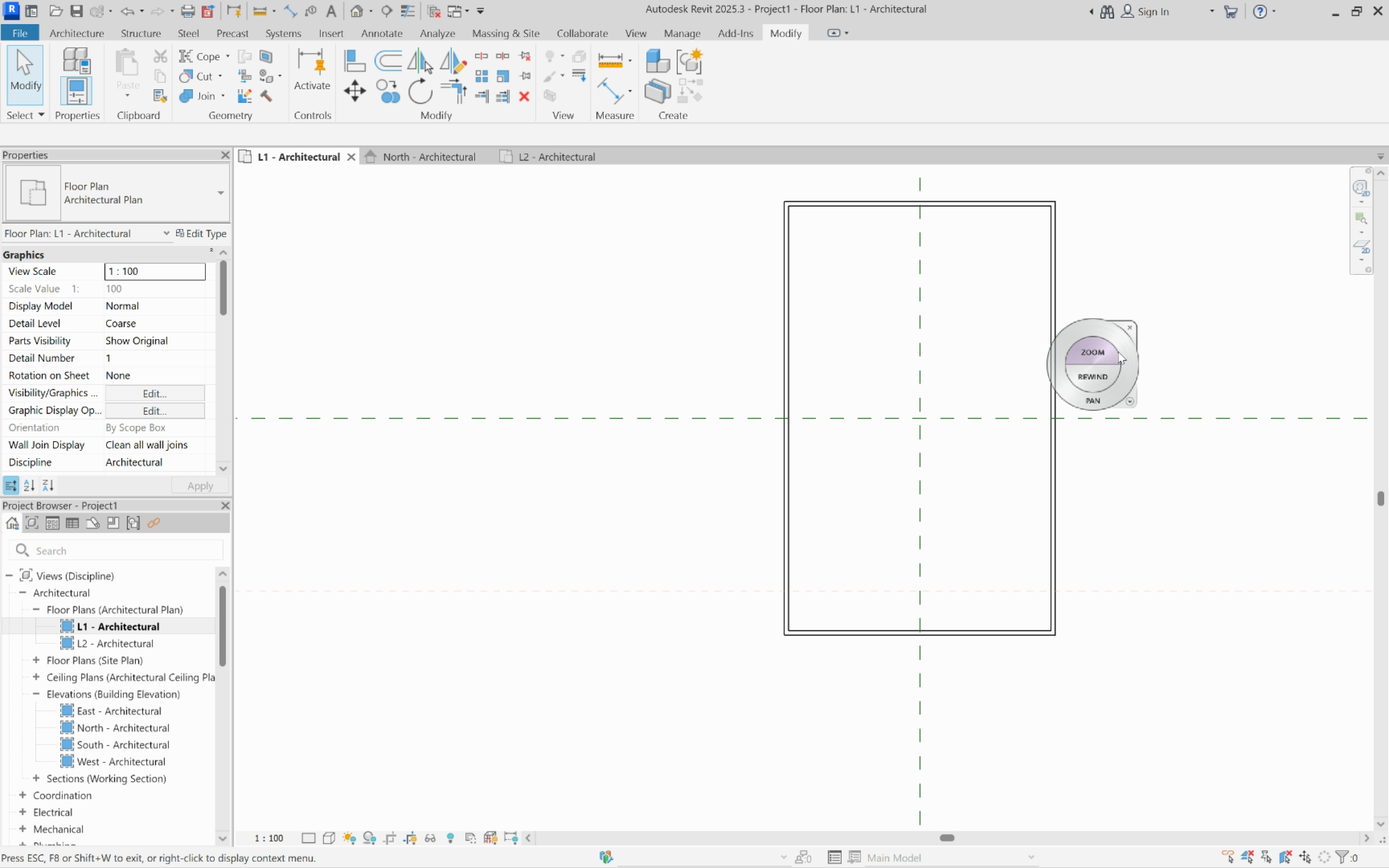 
left_click([1132, 328])
 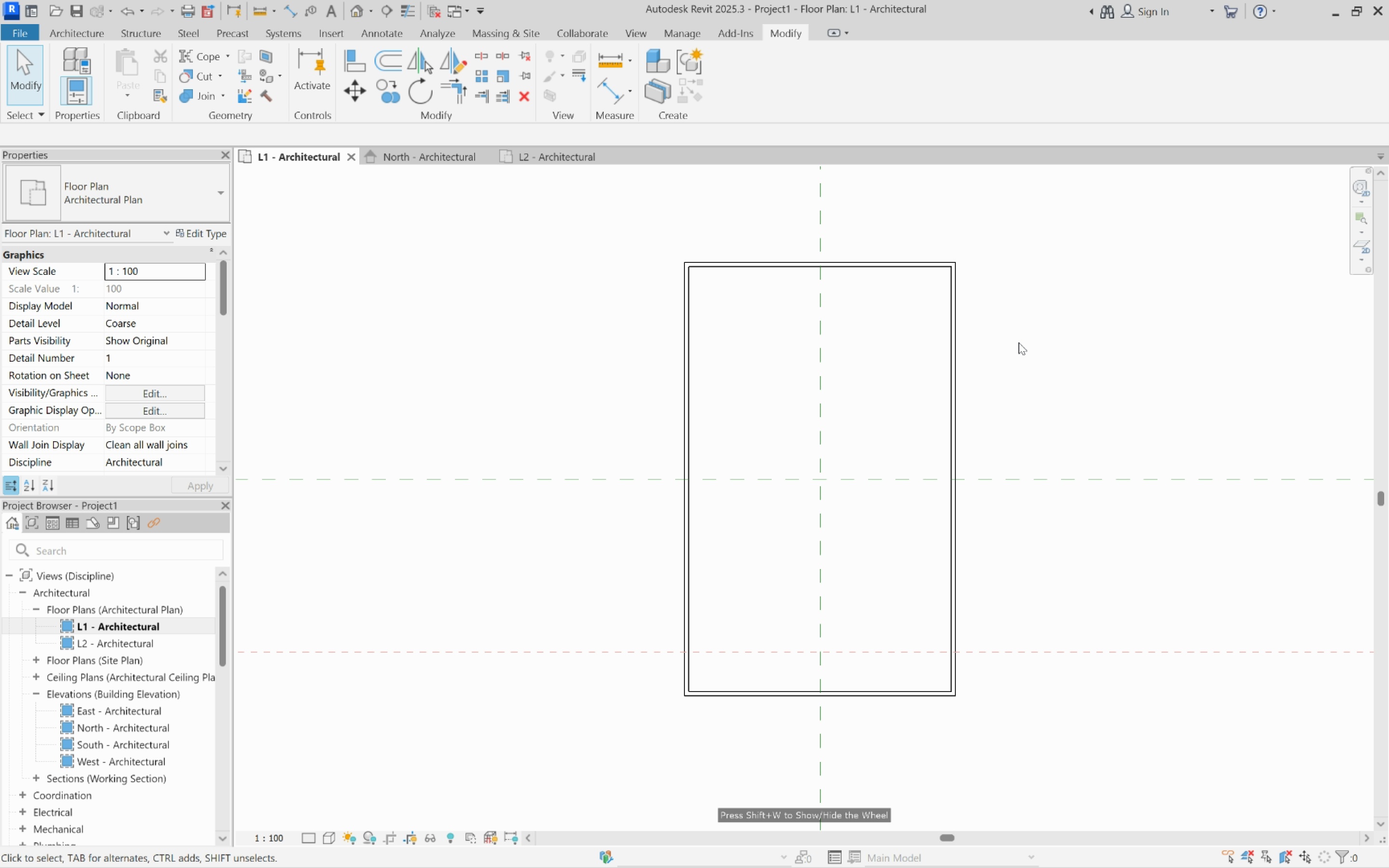 
scroll: coordinate [1016, 337], scroll_direction: up, amount: 2.0
 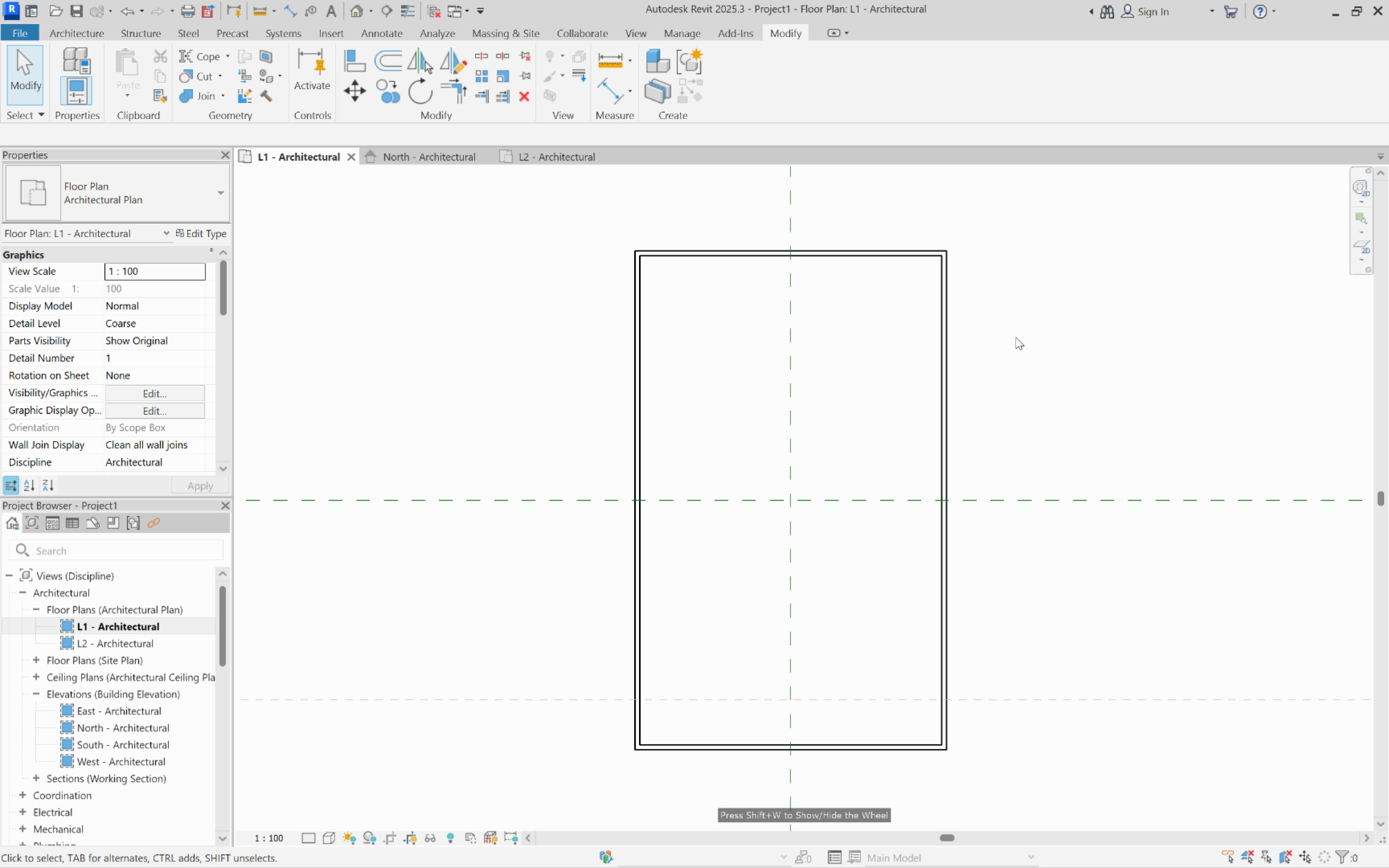 
scroll: coordinate [944, 329], scroll_direction: down, amount: 2.0
 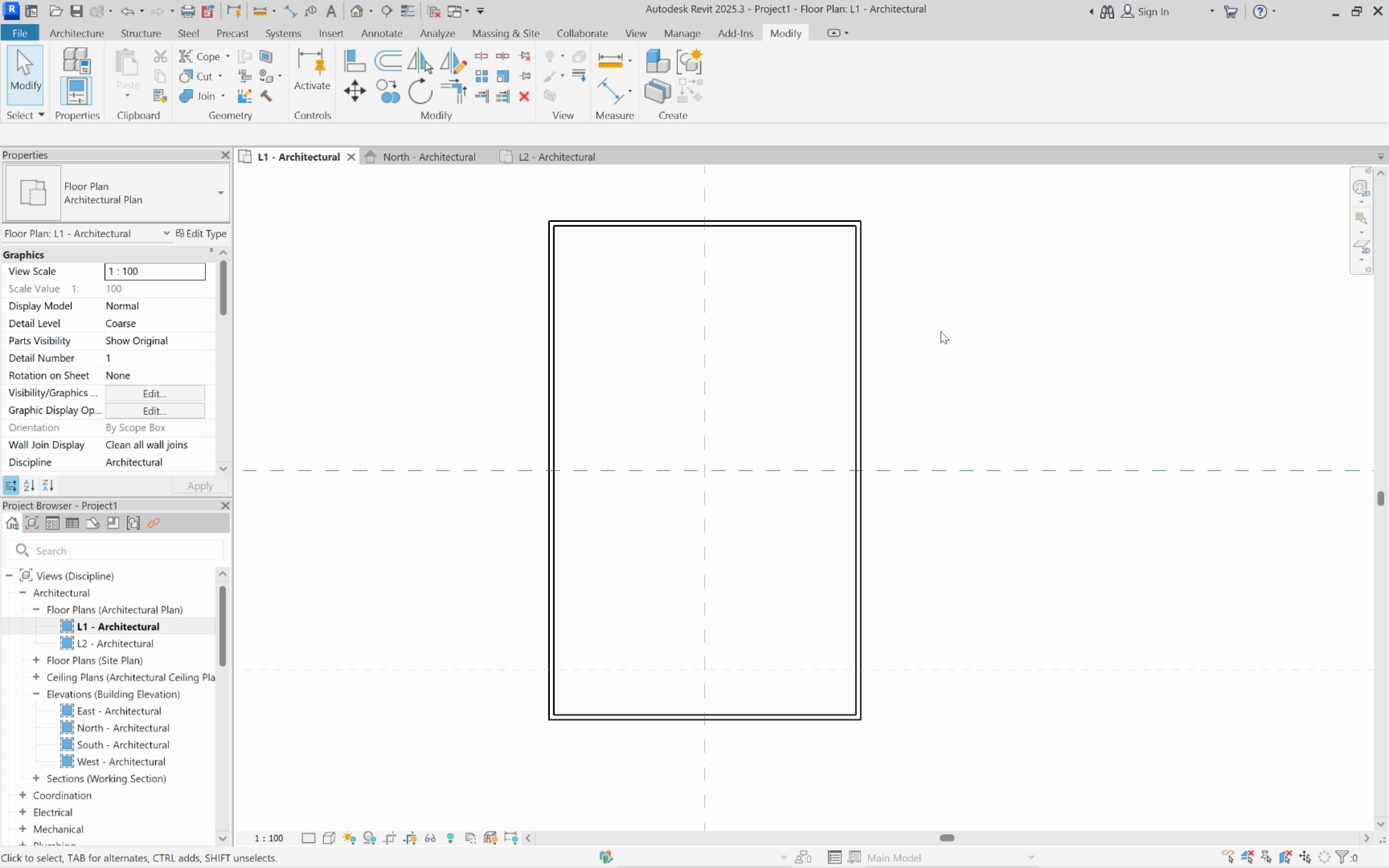 
scroll: coordinate [940, 331], scroll_direction: up, amount: 1.0
 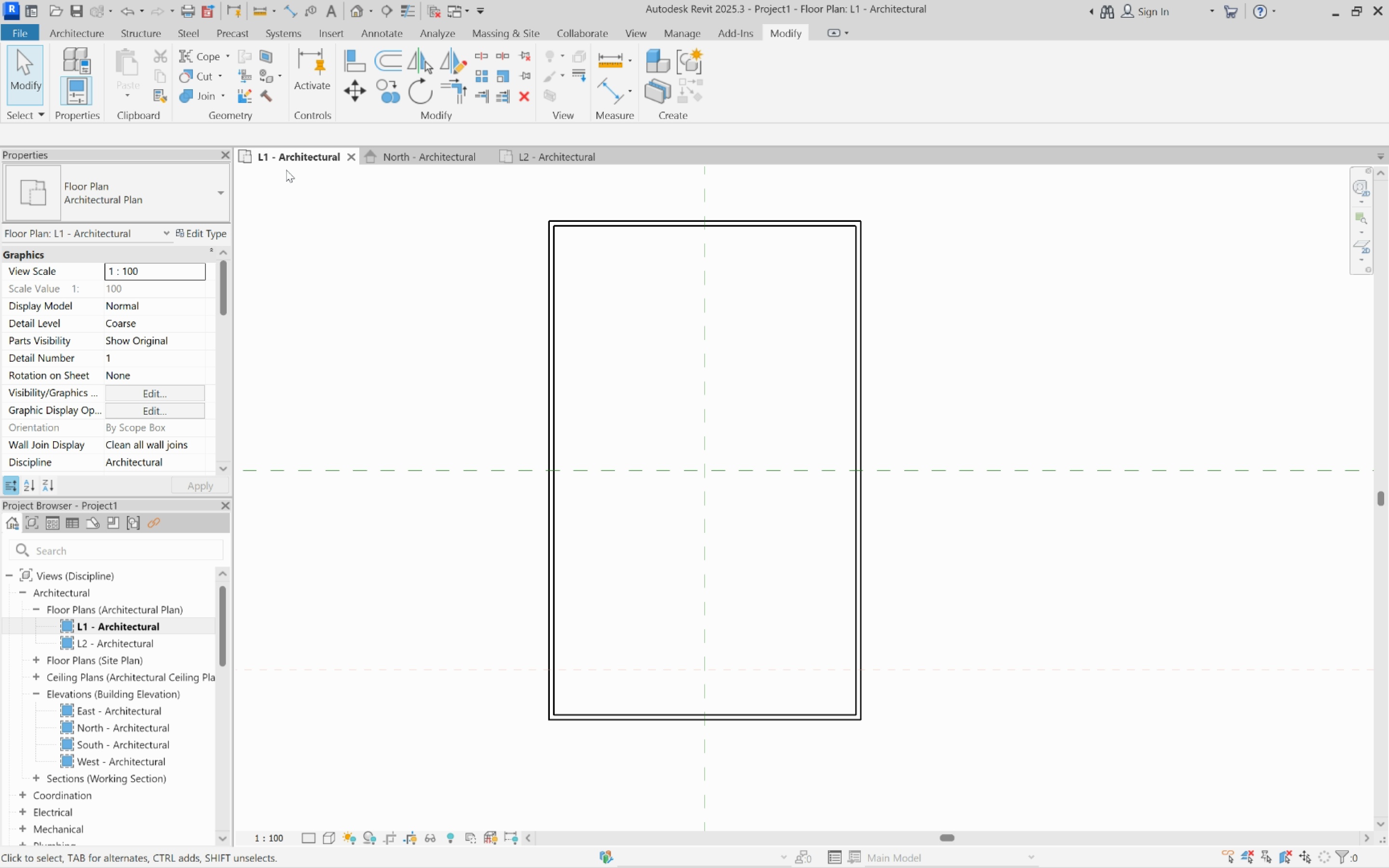 
left_click([100, 33])
 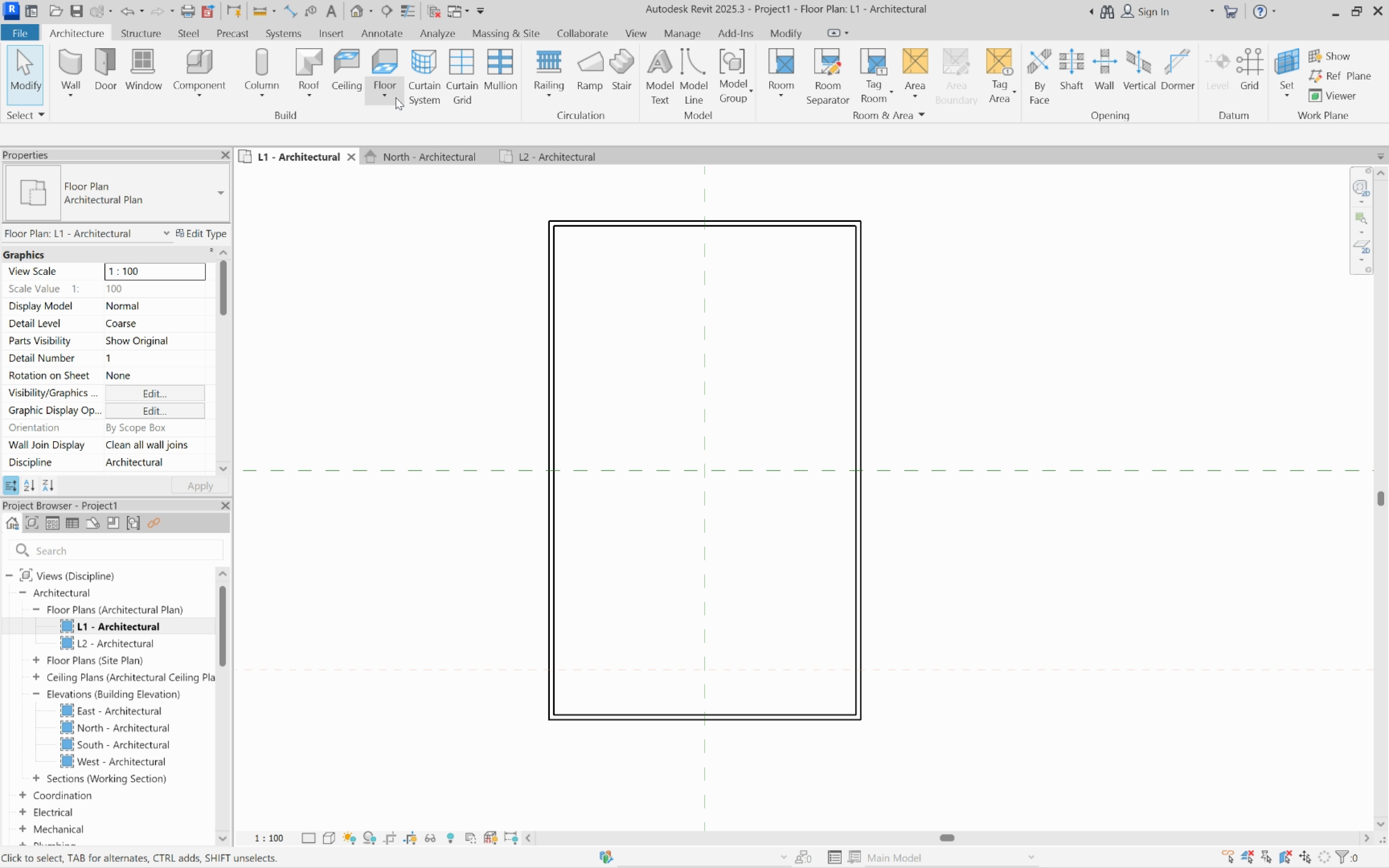 
left_click([395, 97])
 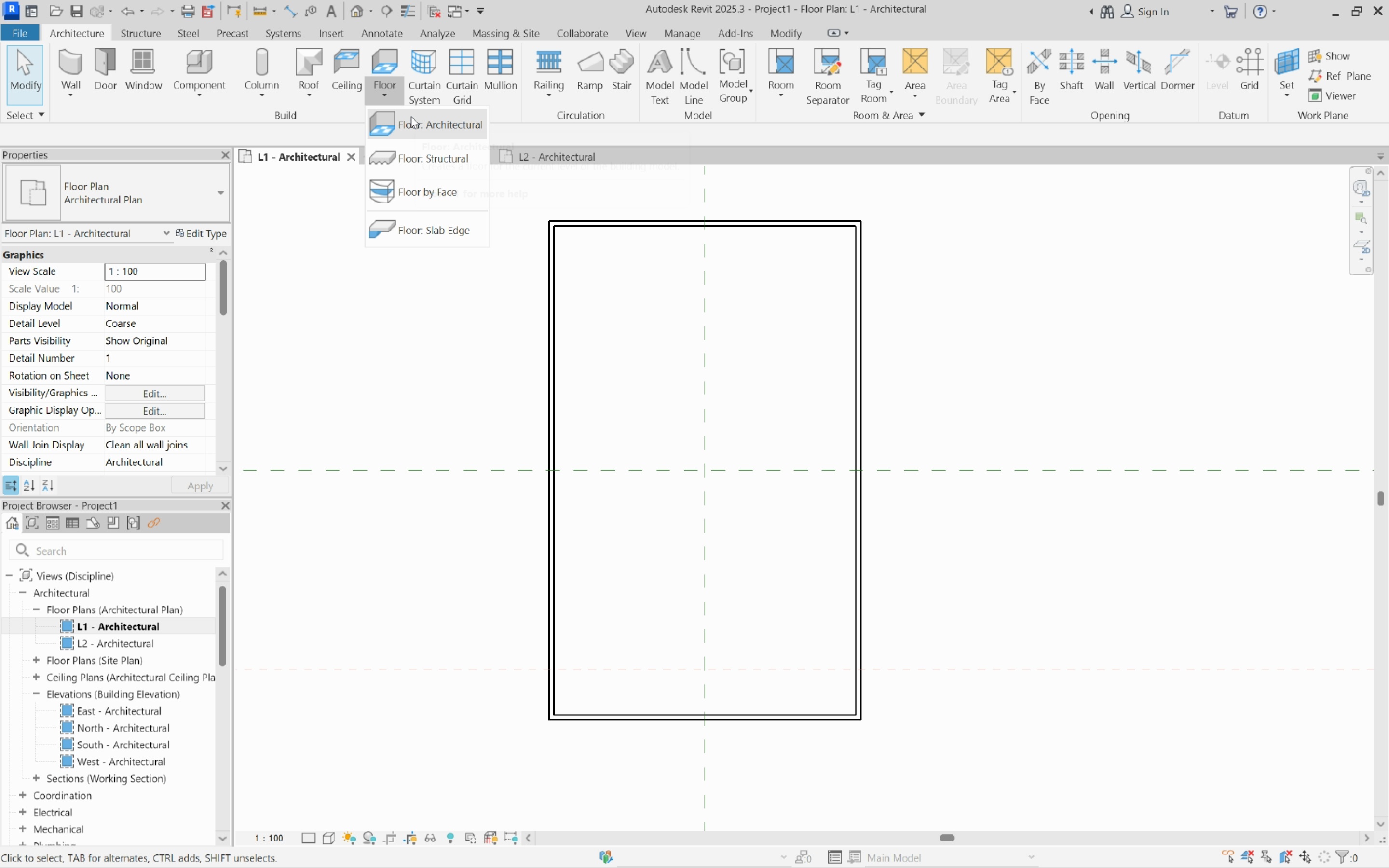 
left_click([411, 116])
 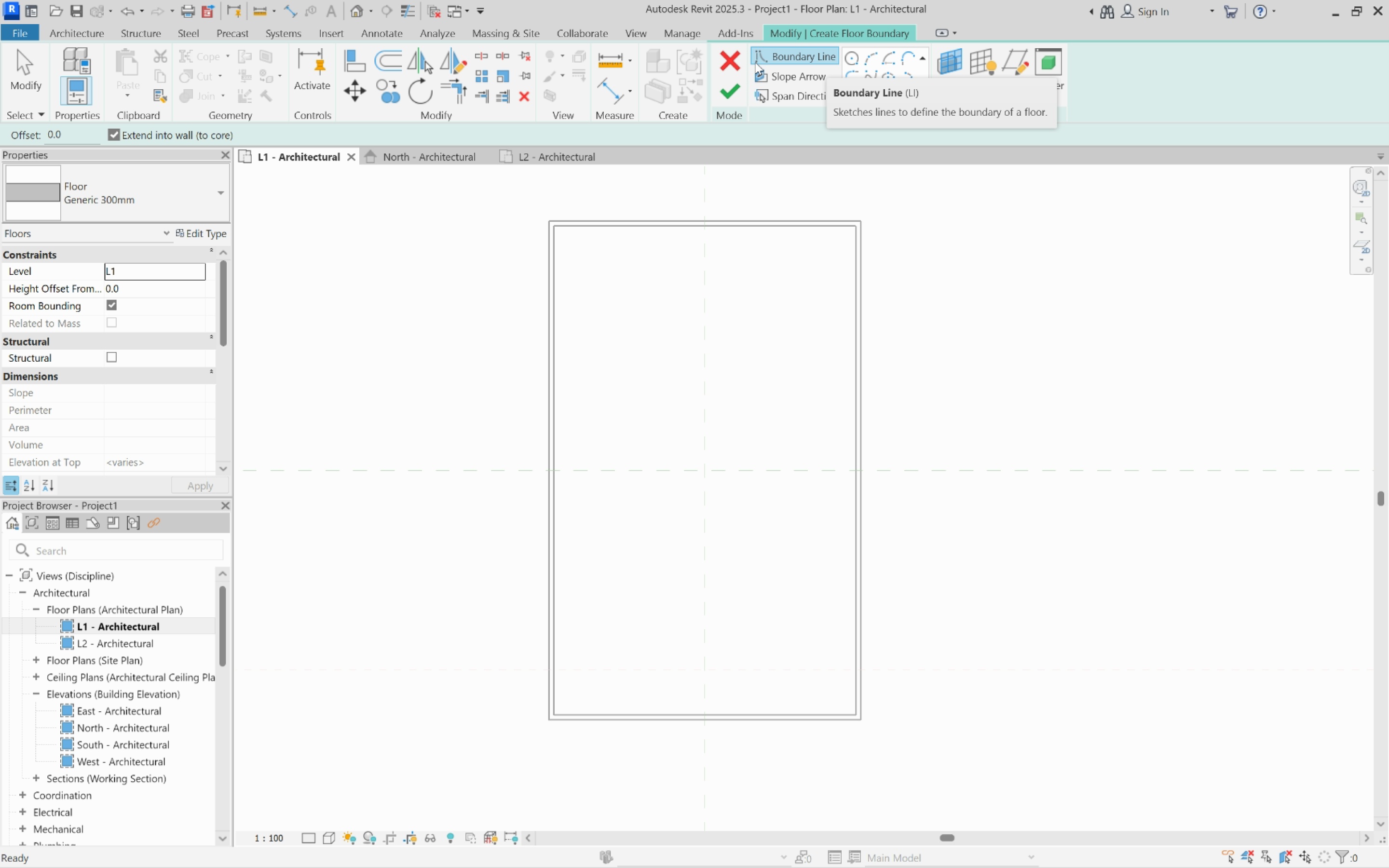 
mouse_move([855, 52])
 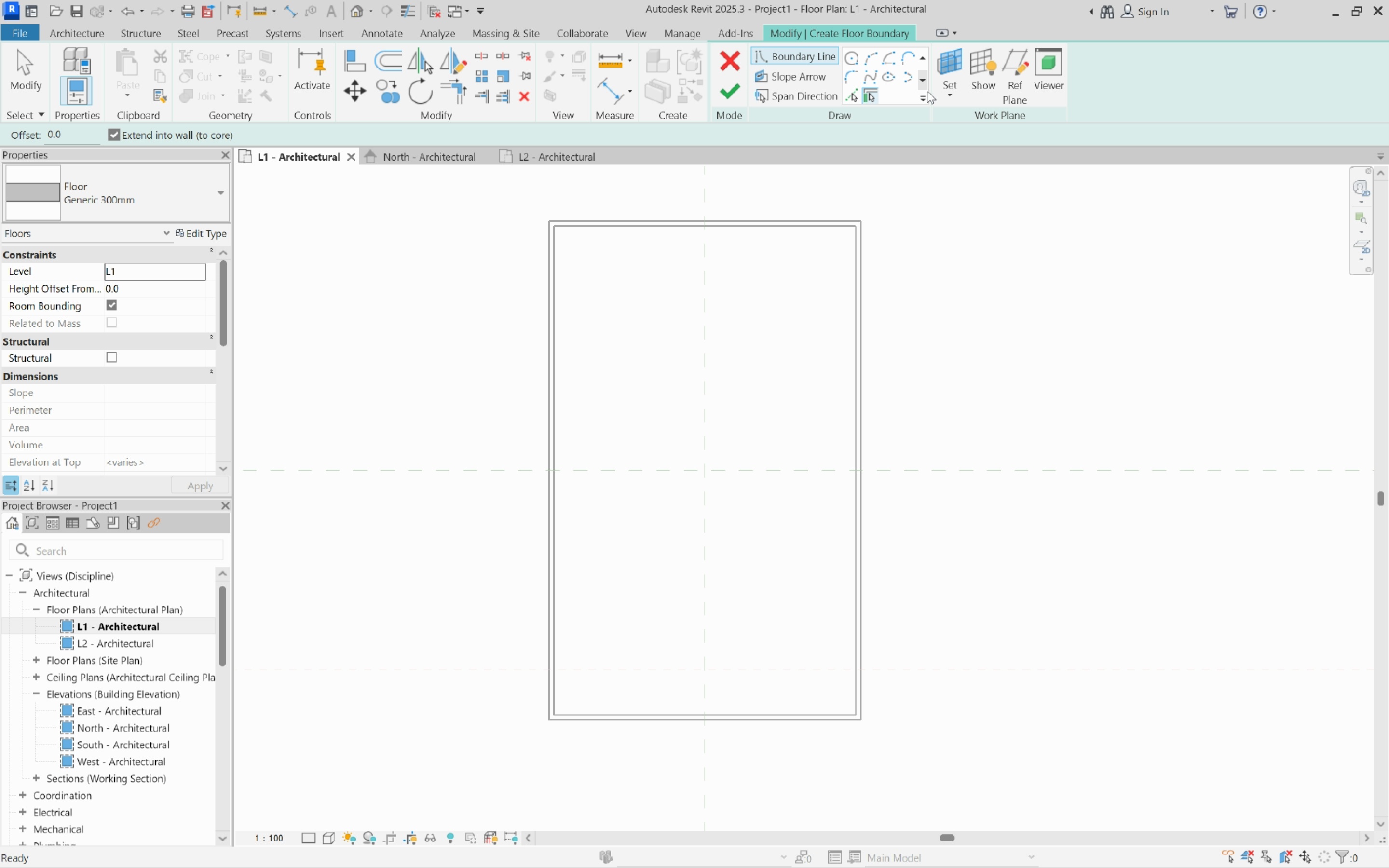 
left_click([926, 102])
 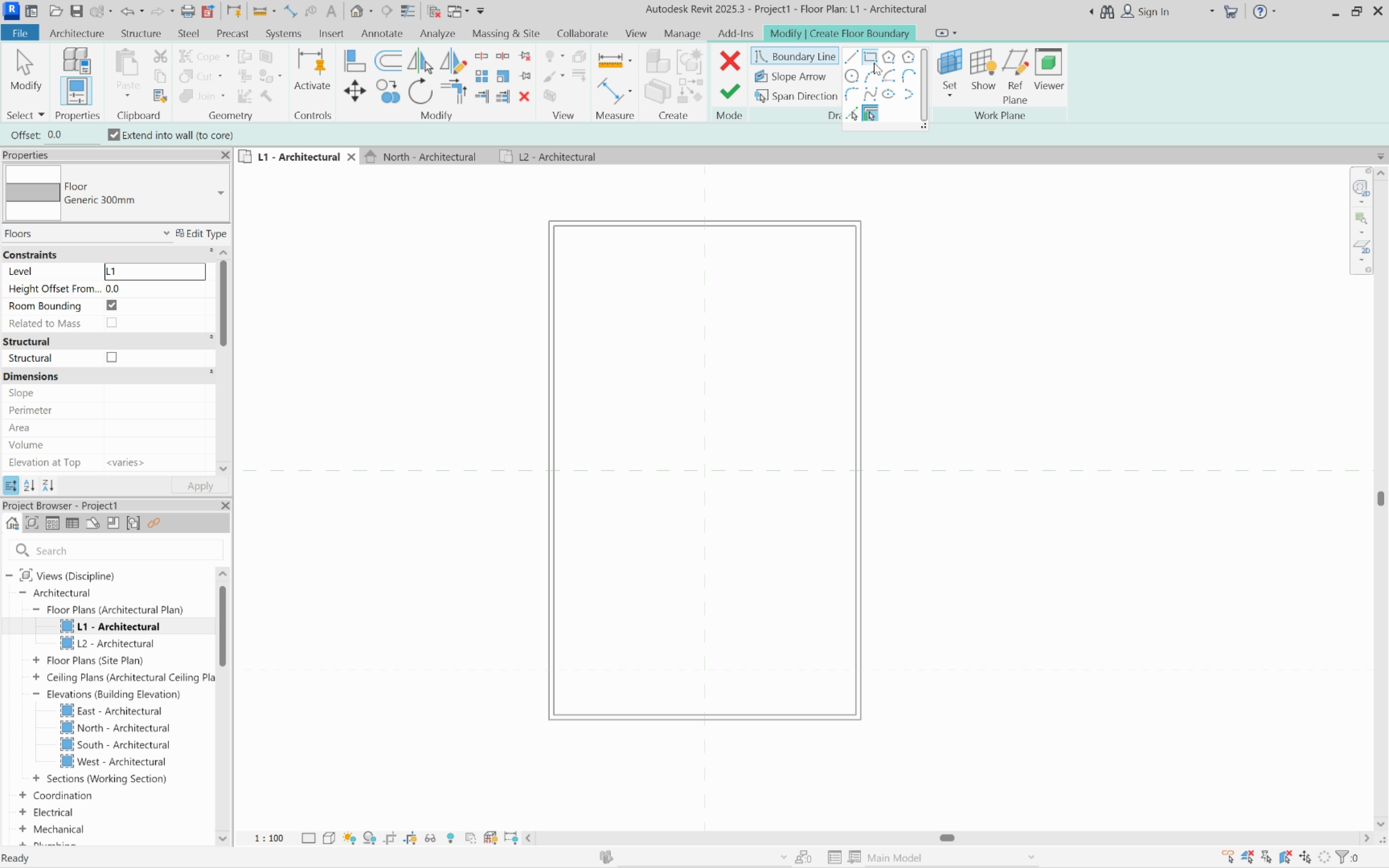 
left_click([874, 62])
 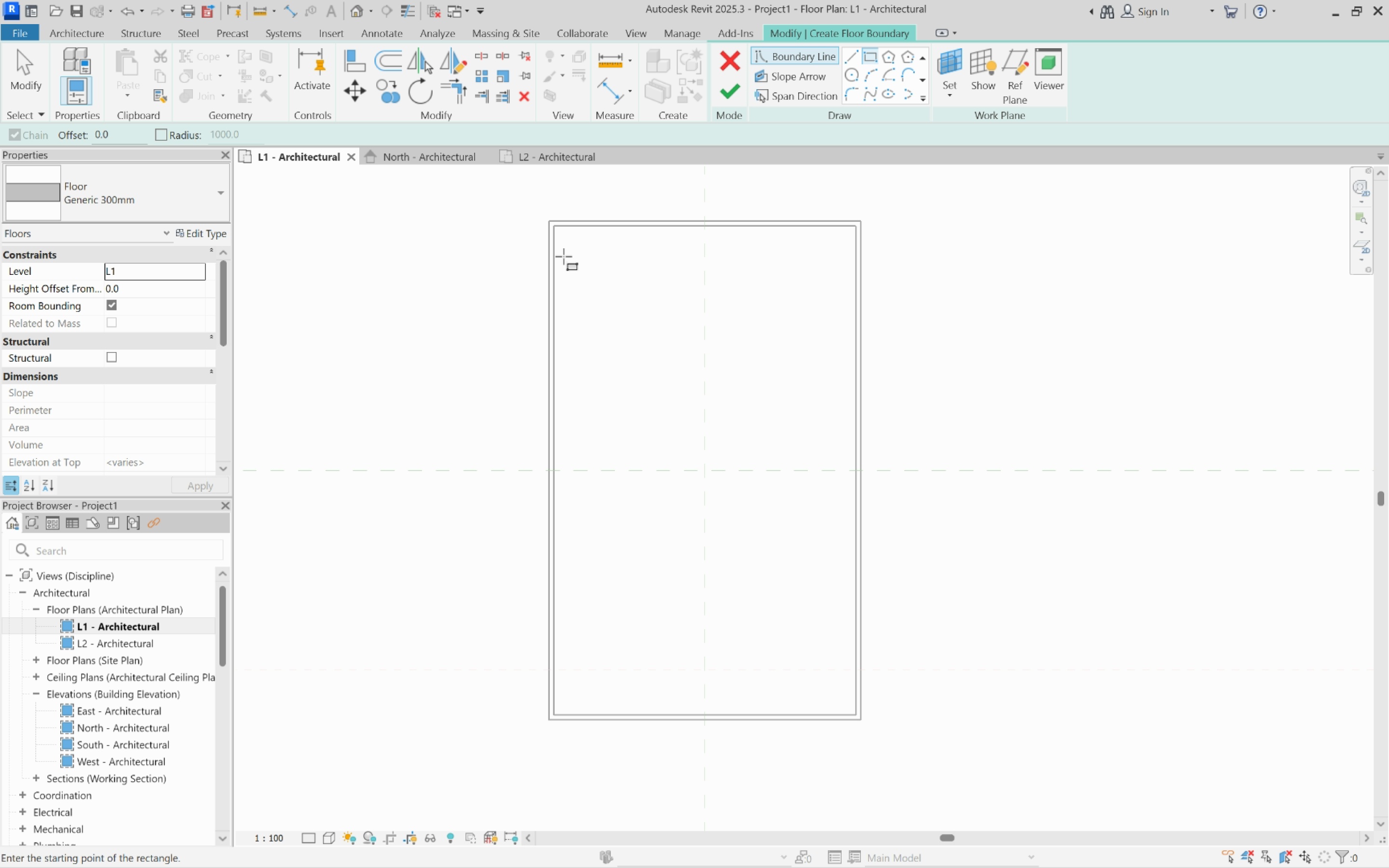 
scroll: coordinate [572, 229], scroll_direction: up, amount: 7.0
 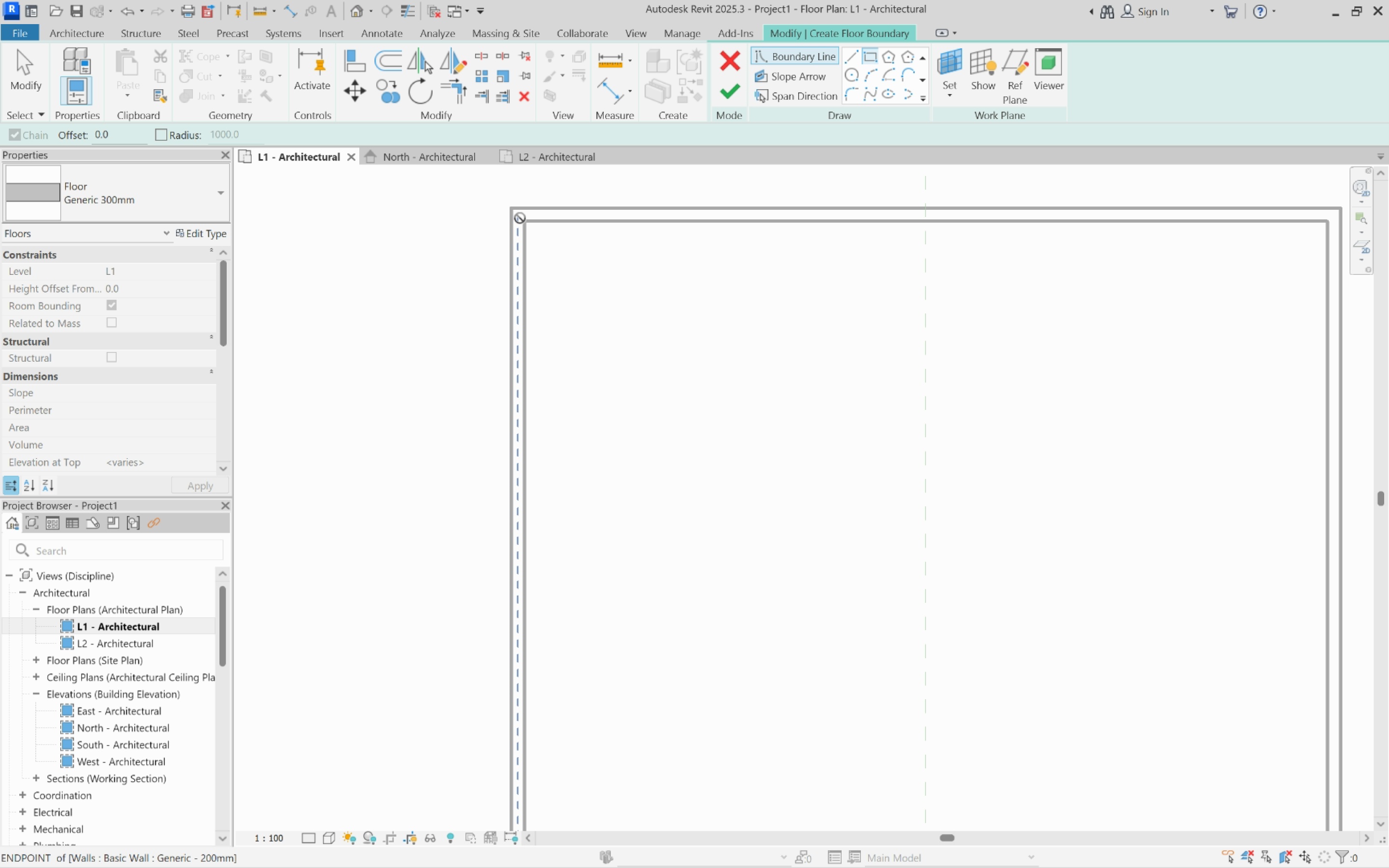 
scroll: coordinate [570, 276], scroll_direction: down, amount: 10.0
 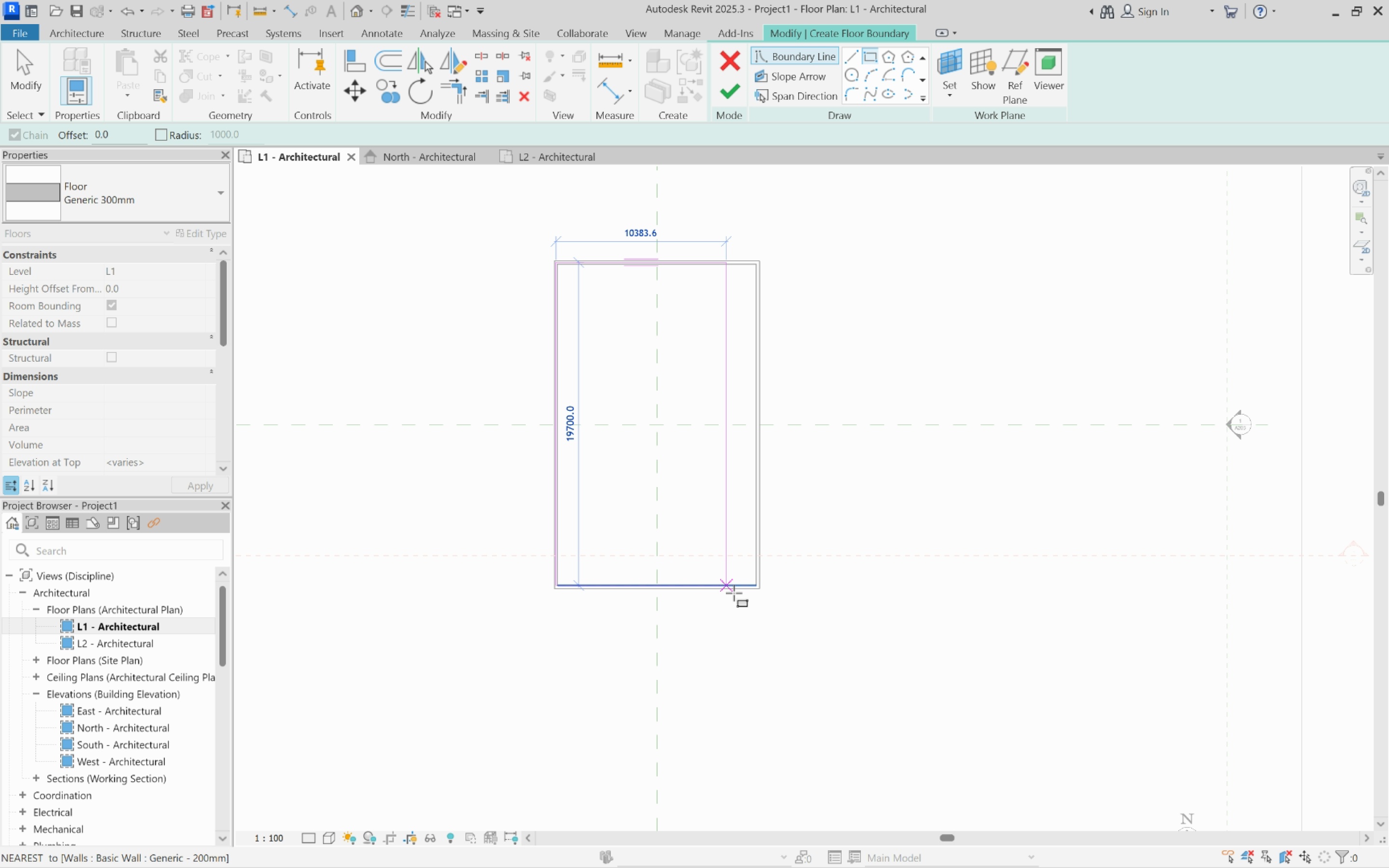 
scroll: coordinate [758, 582], scroll_direction: up, amount: 12.0
 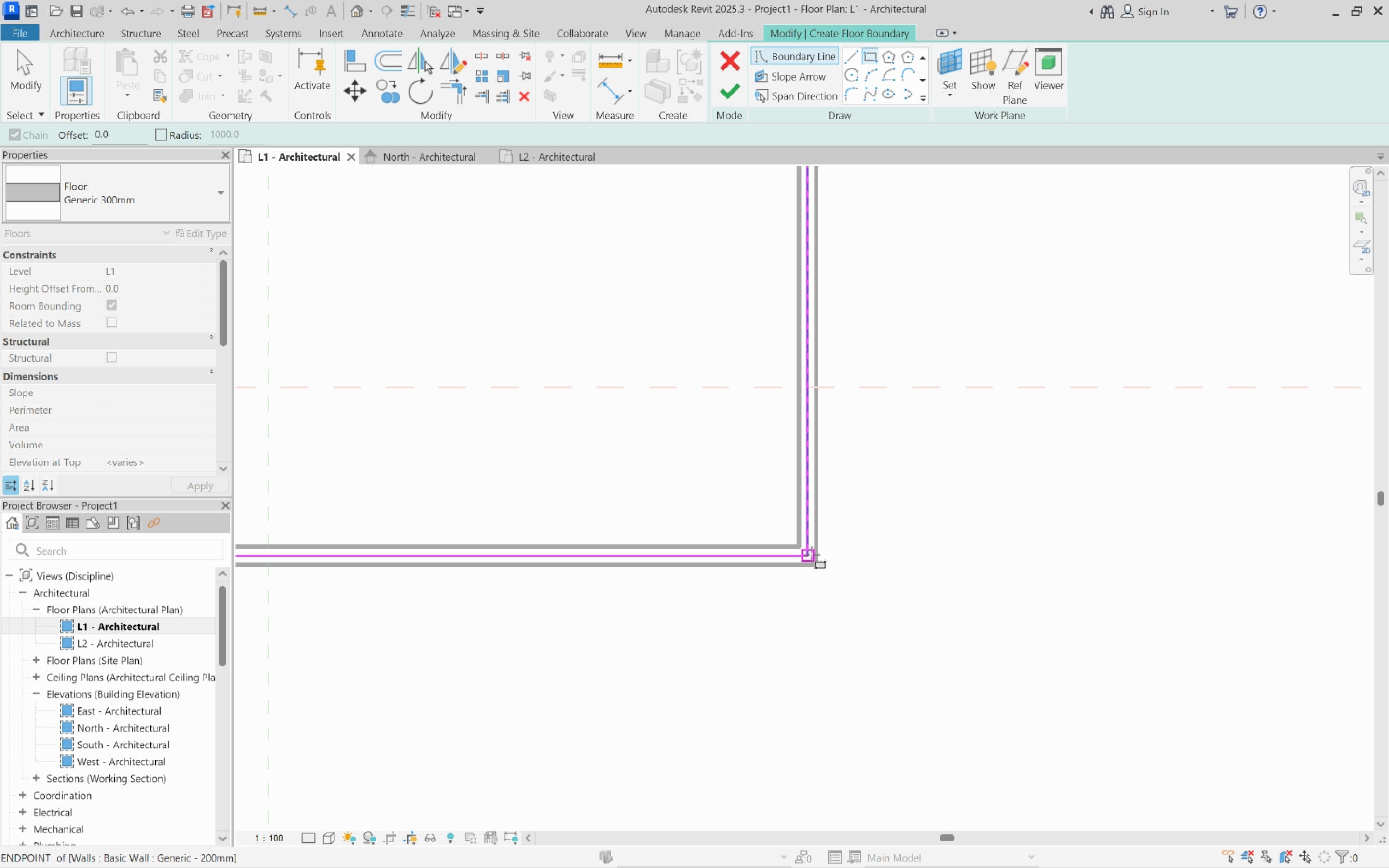 
left_click([812, 555])
 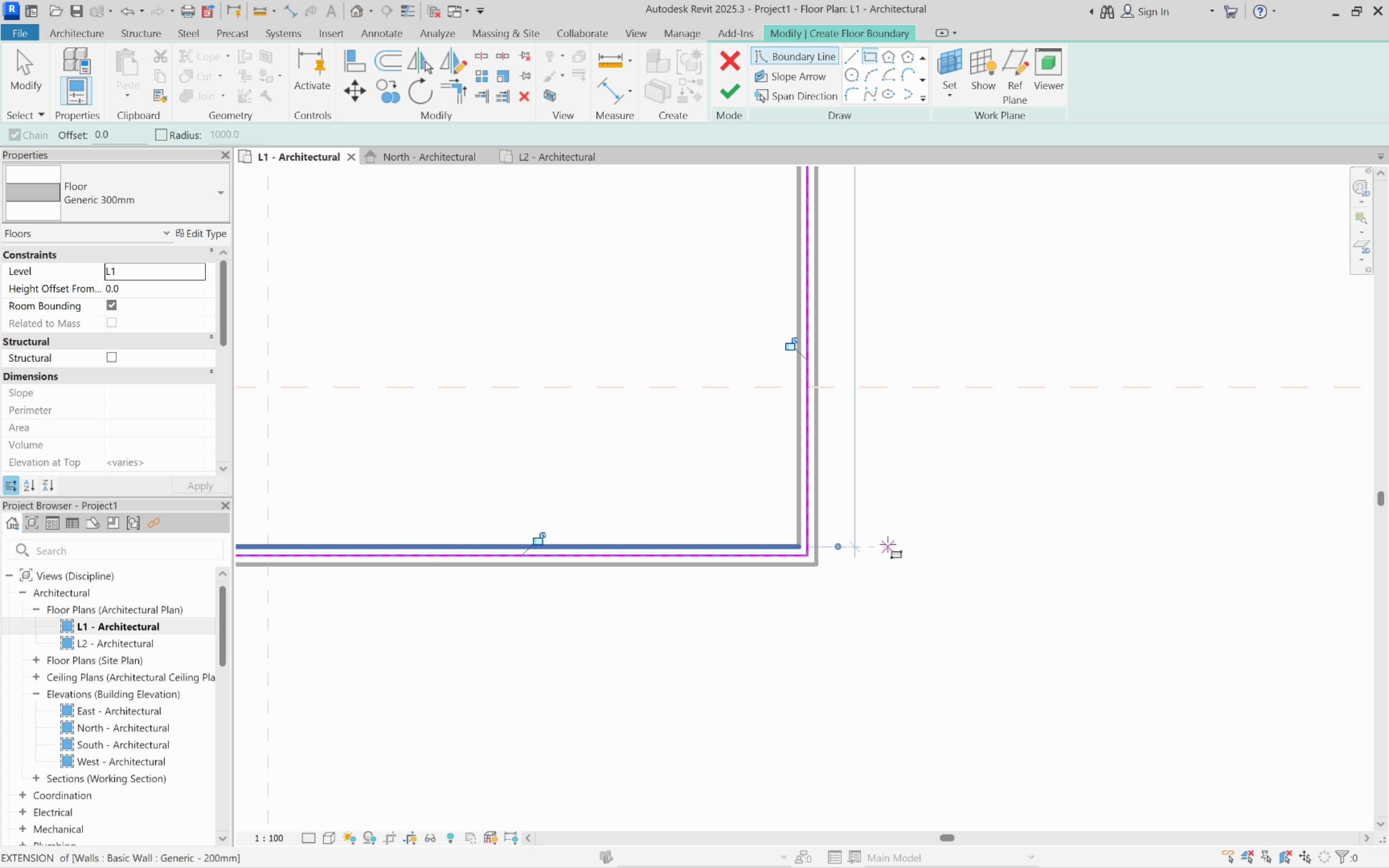 
scroll: coordinate [888, 544], scroll_direction: down, amount: 4.0
 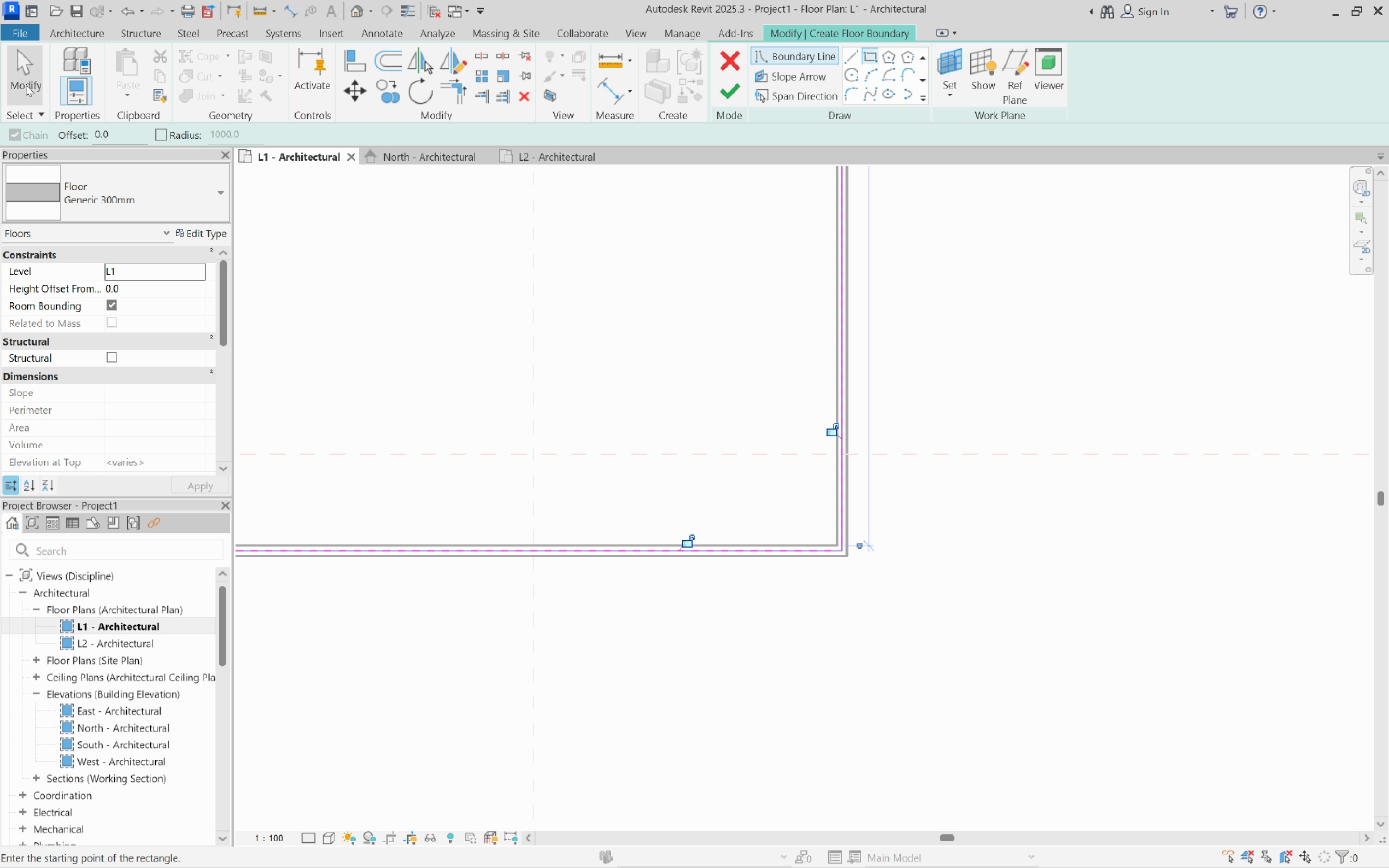 
left_click([26, 84])
 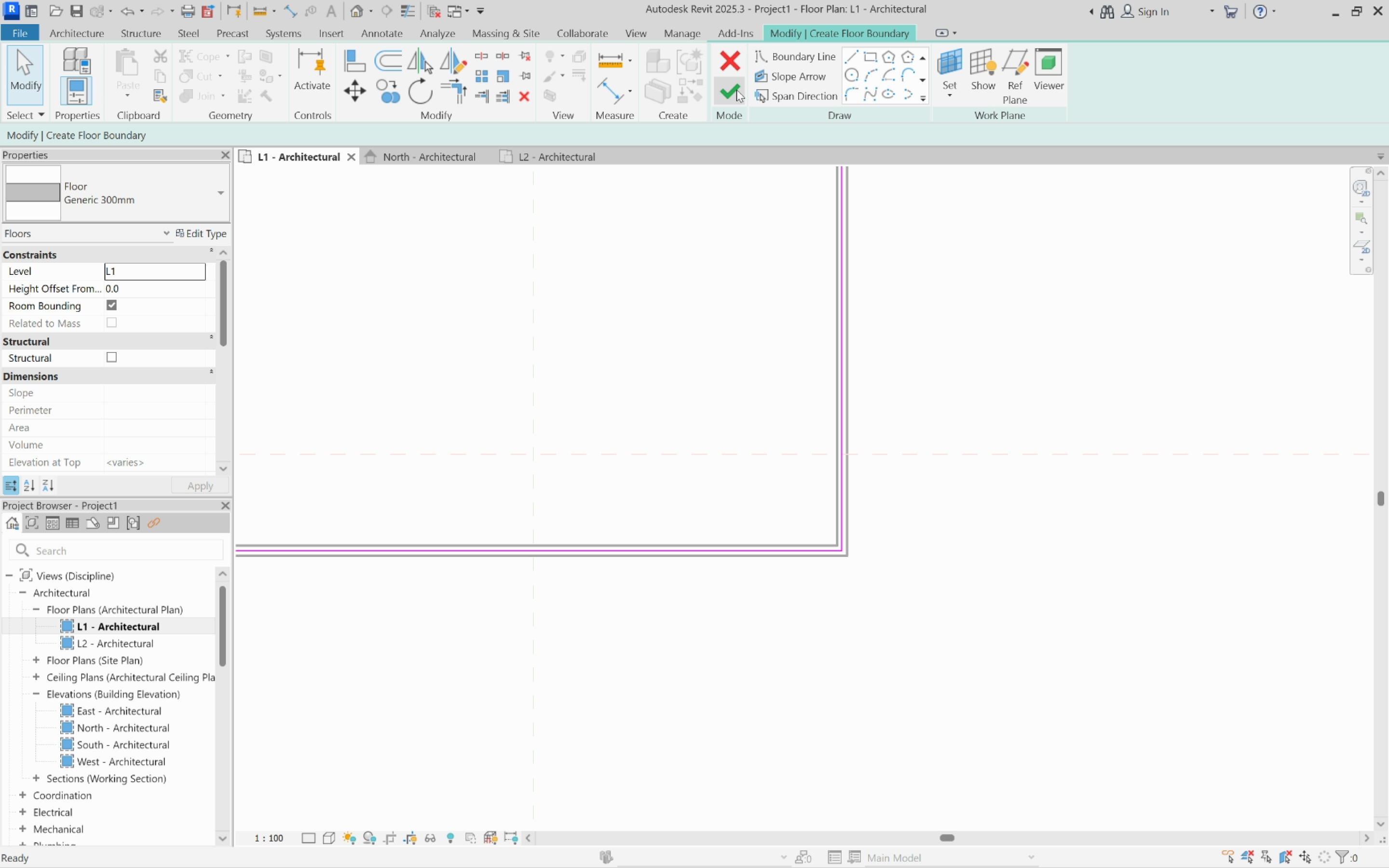 
left_click([735, 90])
 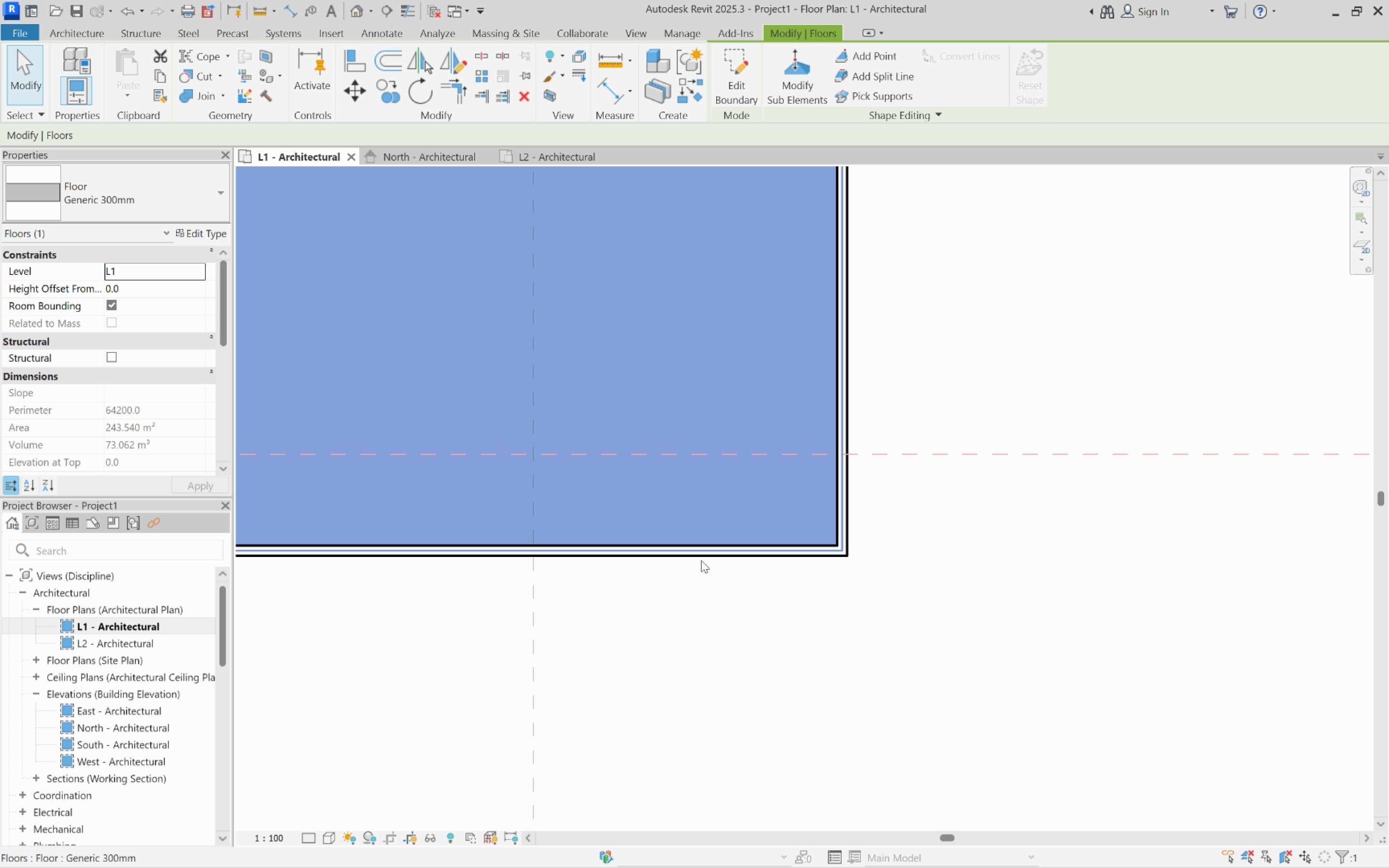 
scroll: coordinate [709, 569], scroll_direction: down, amount: 9.0
 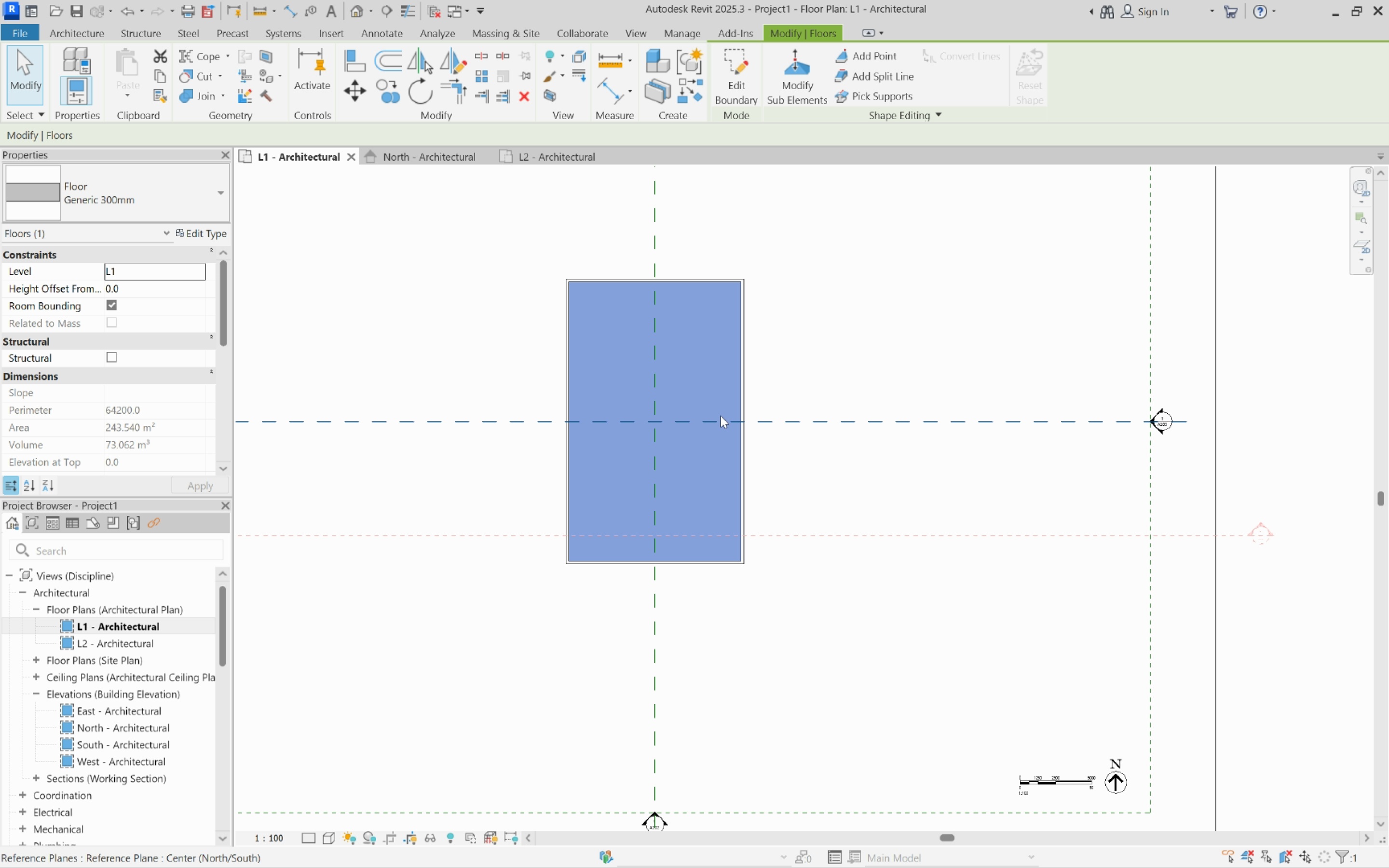 
scroll: coordinate [721, 416], scroll_direction: up, amount: 2.0
 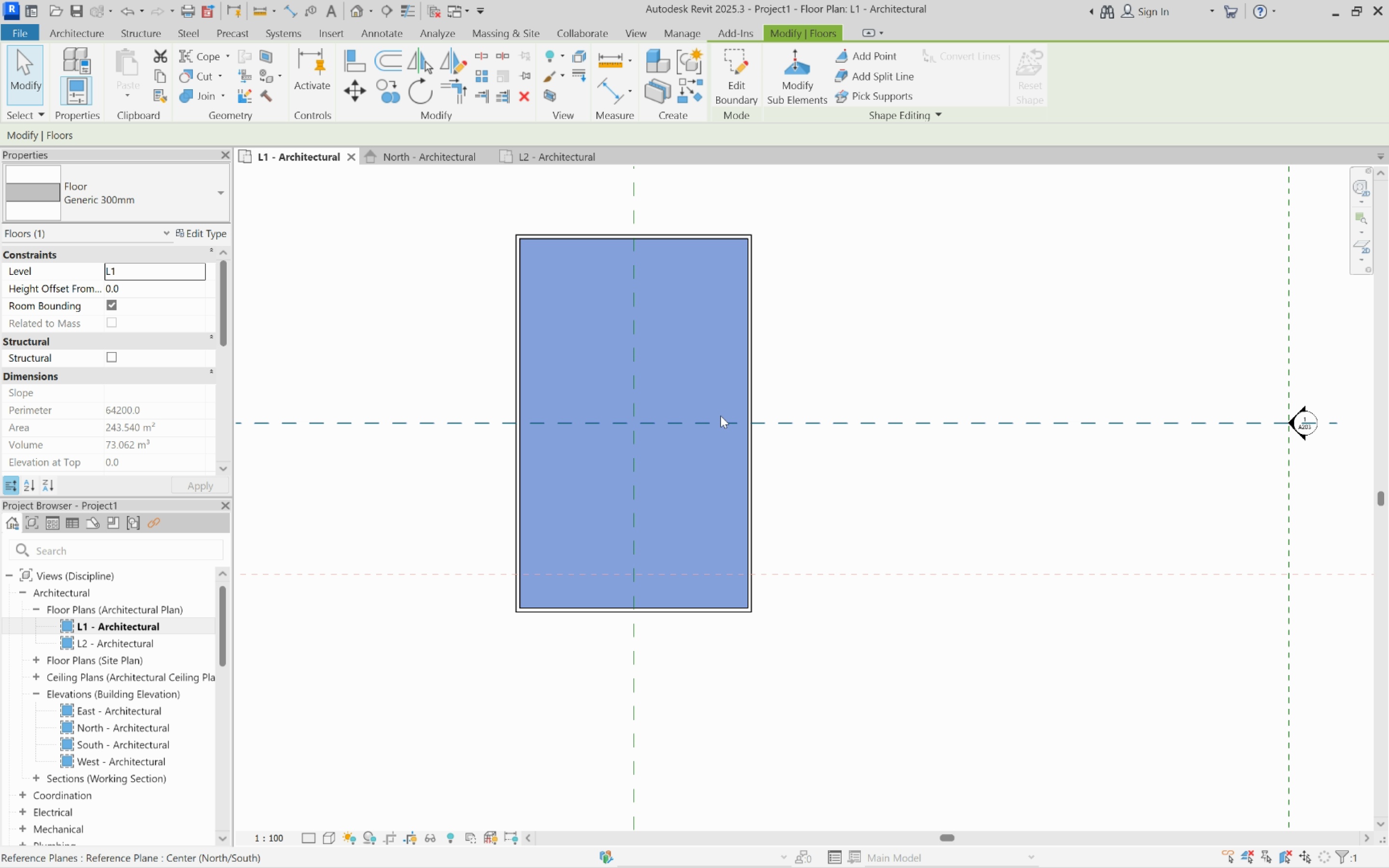 
scroll: coordinate [721, 416], scroll_direction: down, amount: 3.0
 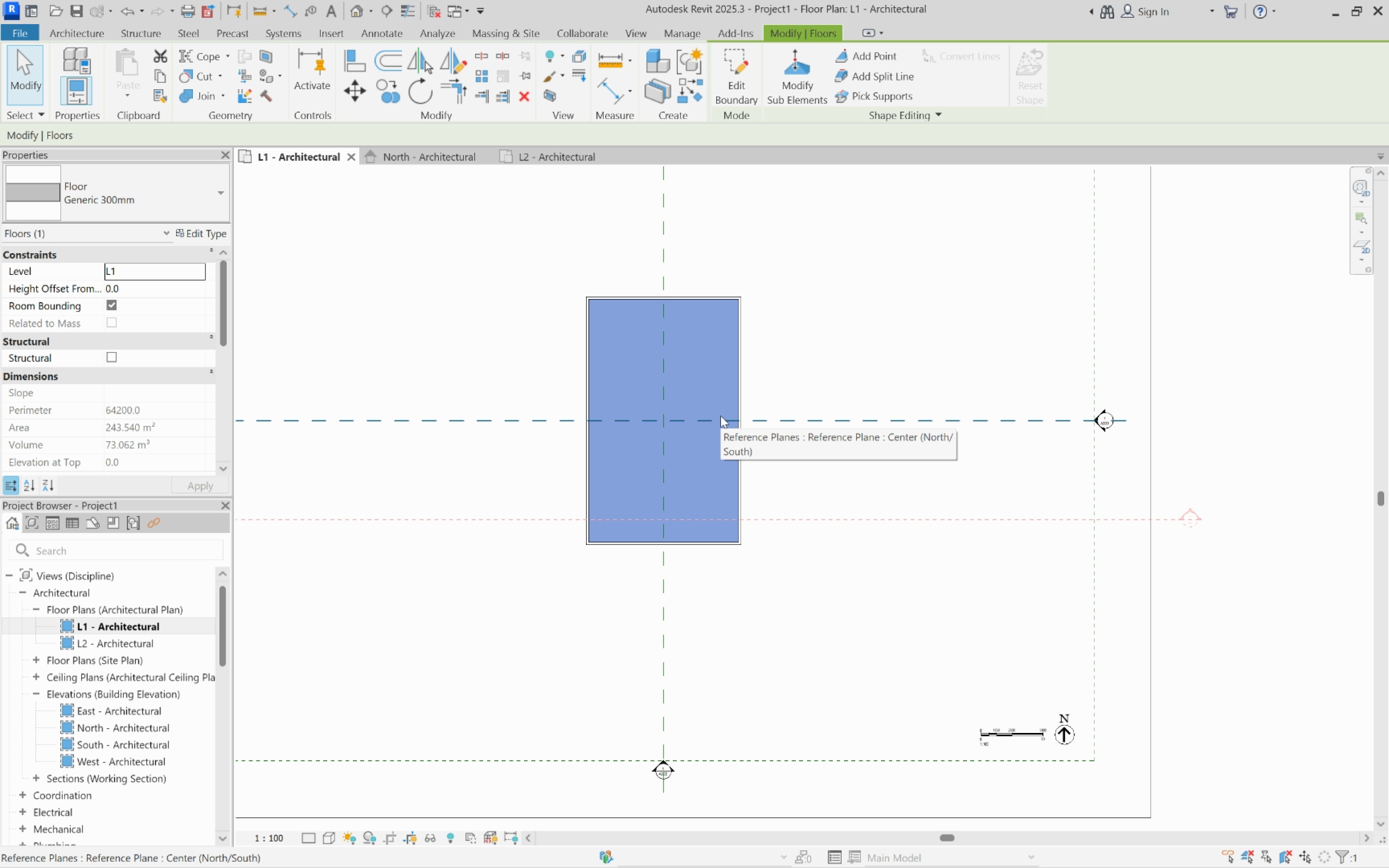 
scroll: coordinate [721, 416], scroll_direction: up, amount: 2.0
 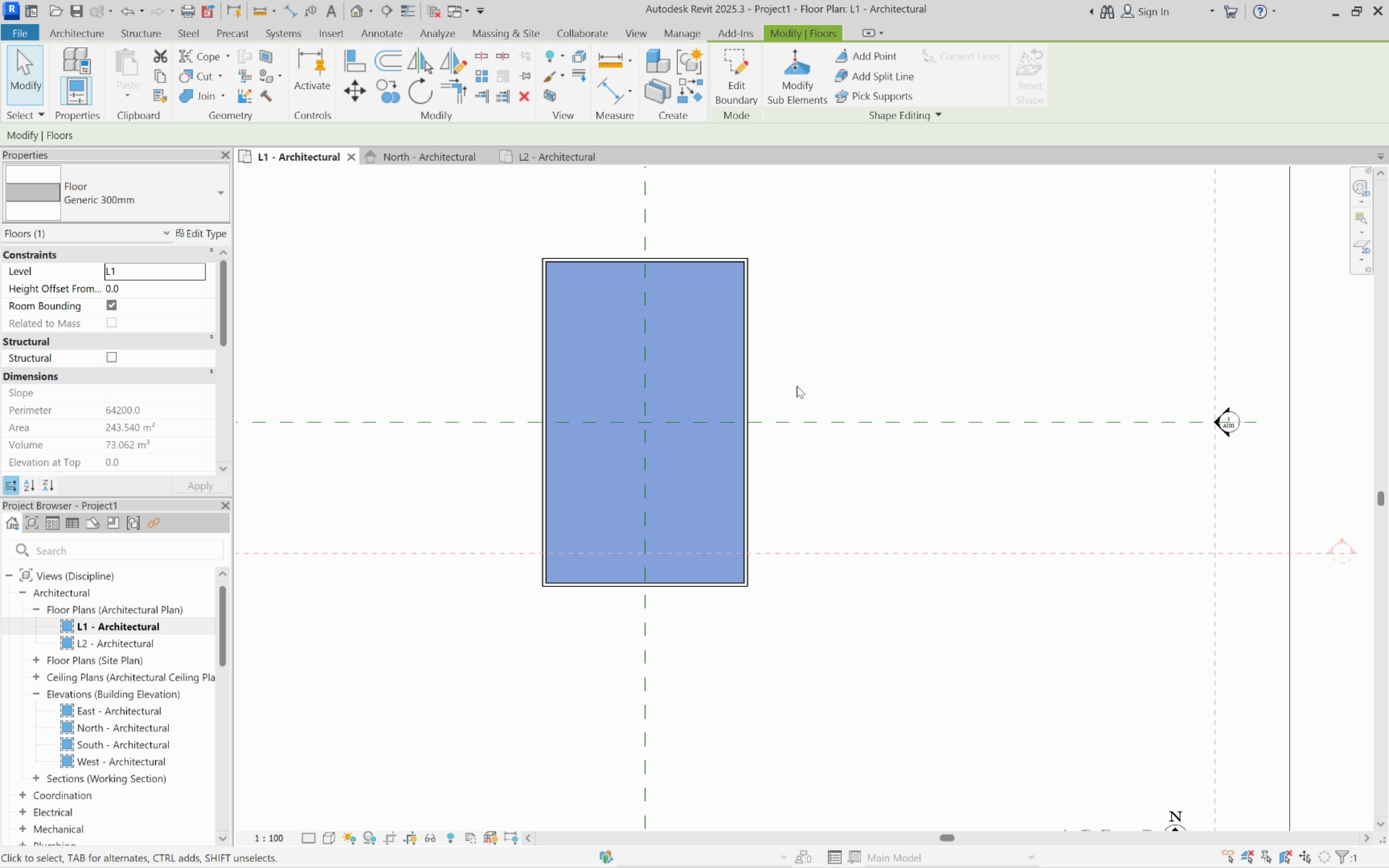 
key(Escape)
 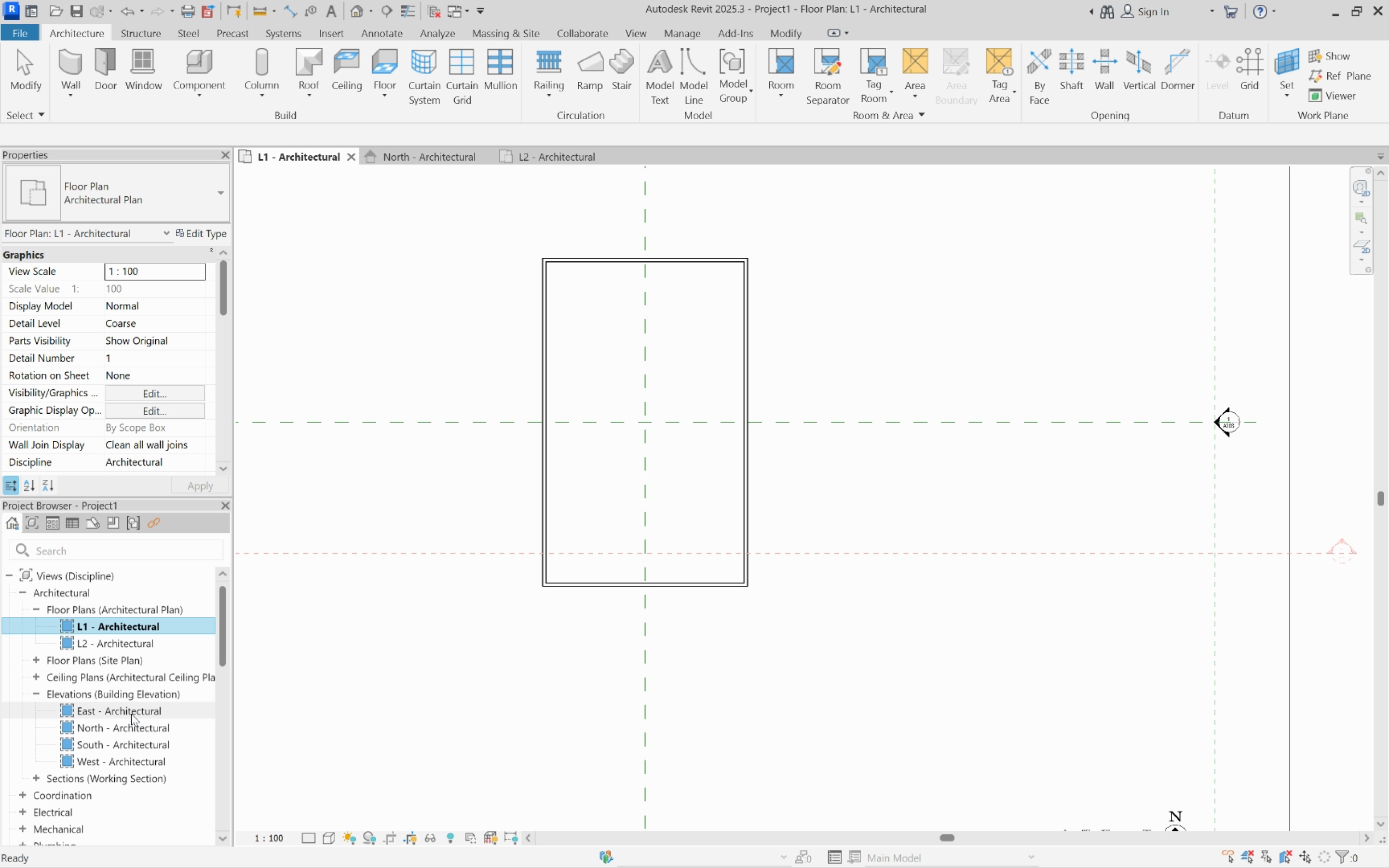 
double_click([131, 714])
 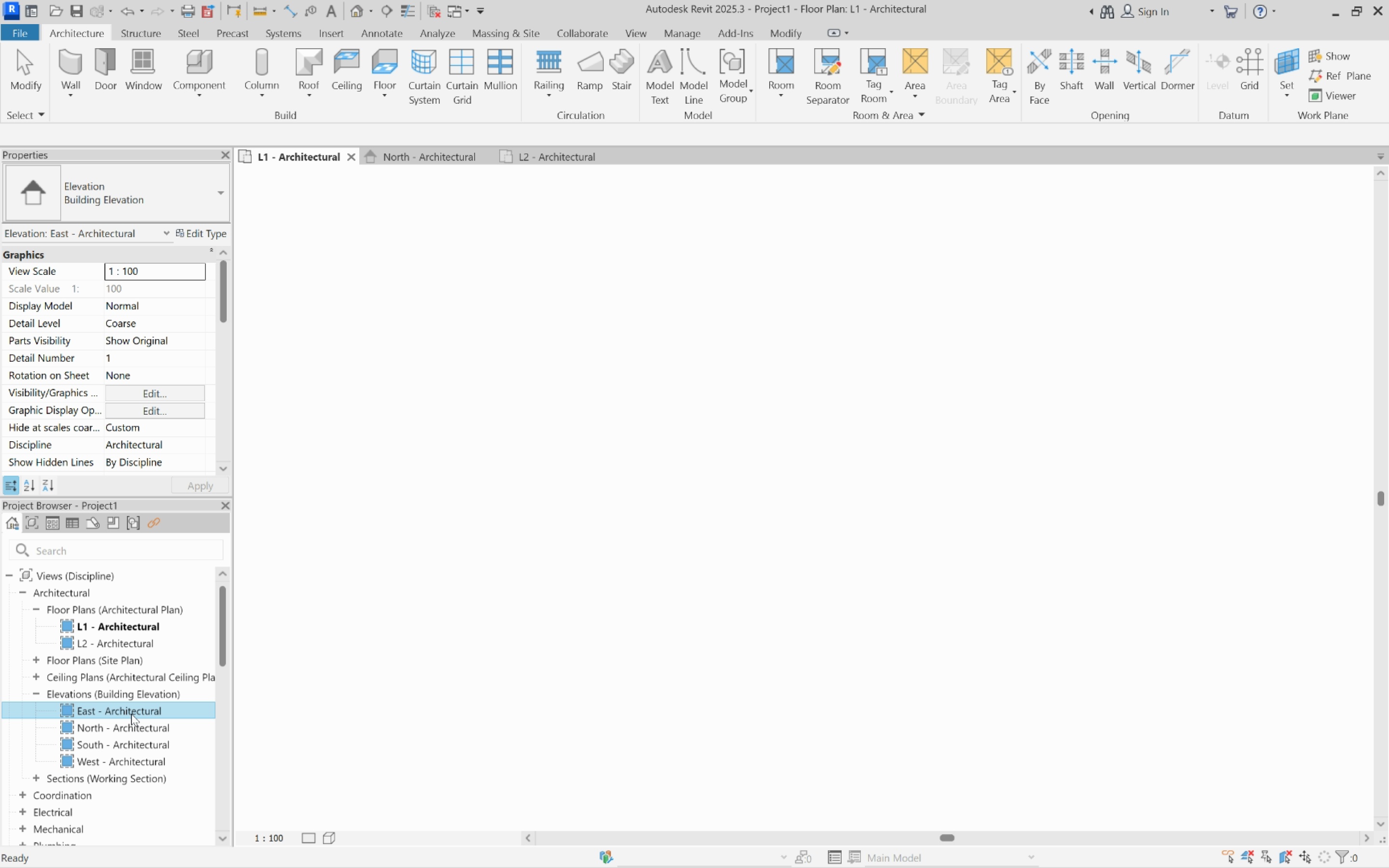 
double_click([131, 714])
 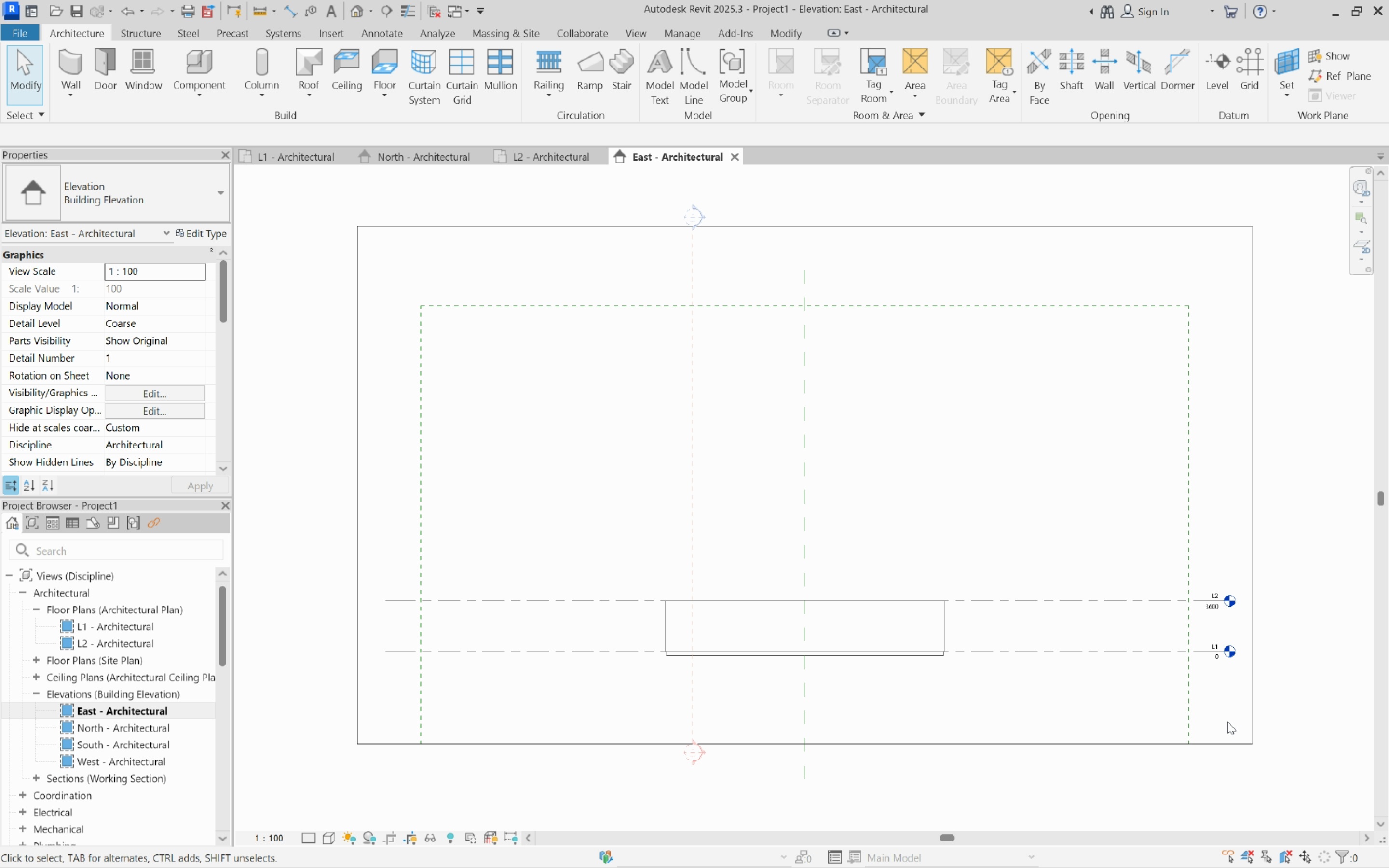 
scroll: coordinate [1258, 707], scroll_direction: up, amount: 7.0
 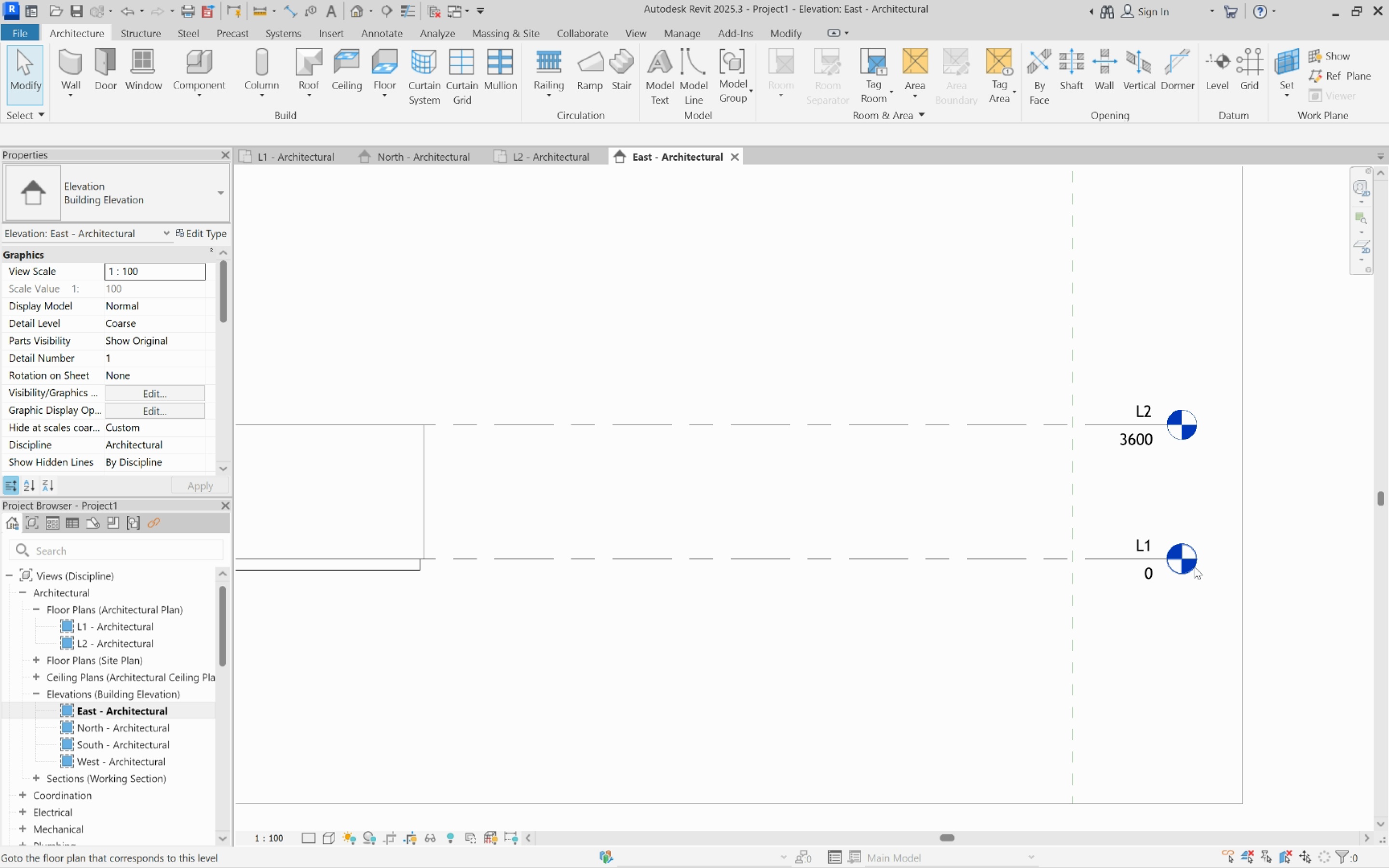 
scroll: coordinate [1247, 560], scroll_direction: down, amount: 2.0
 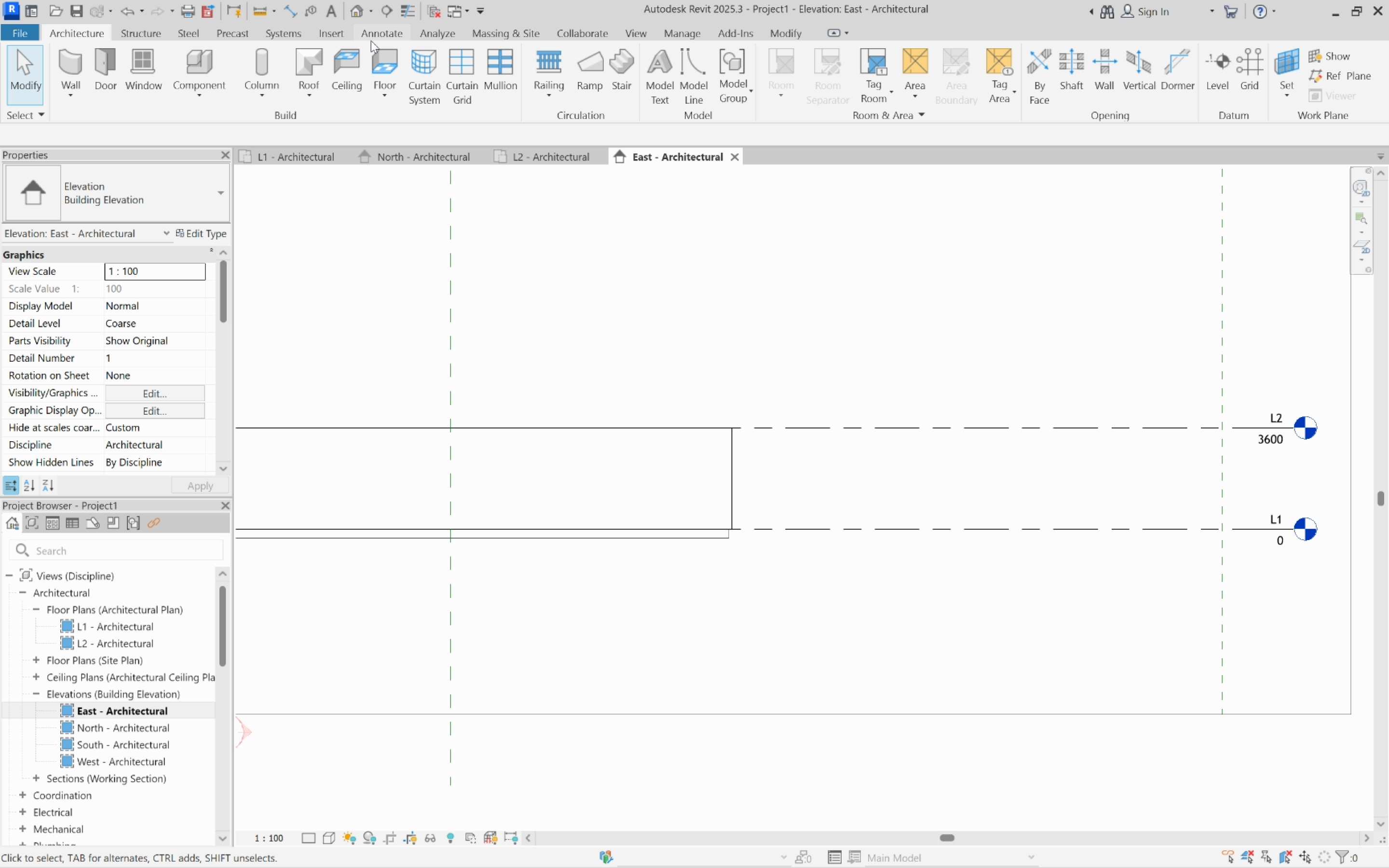 
wait(6.37)
 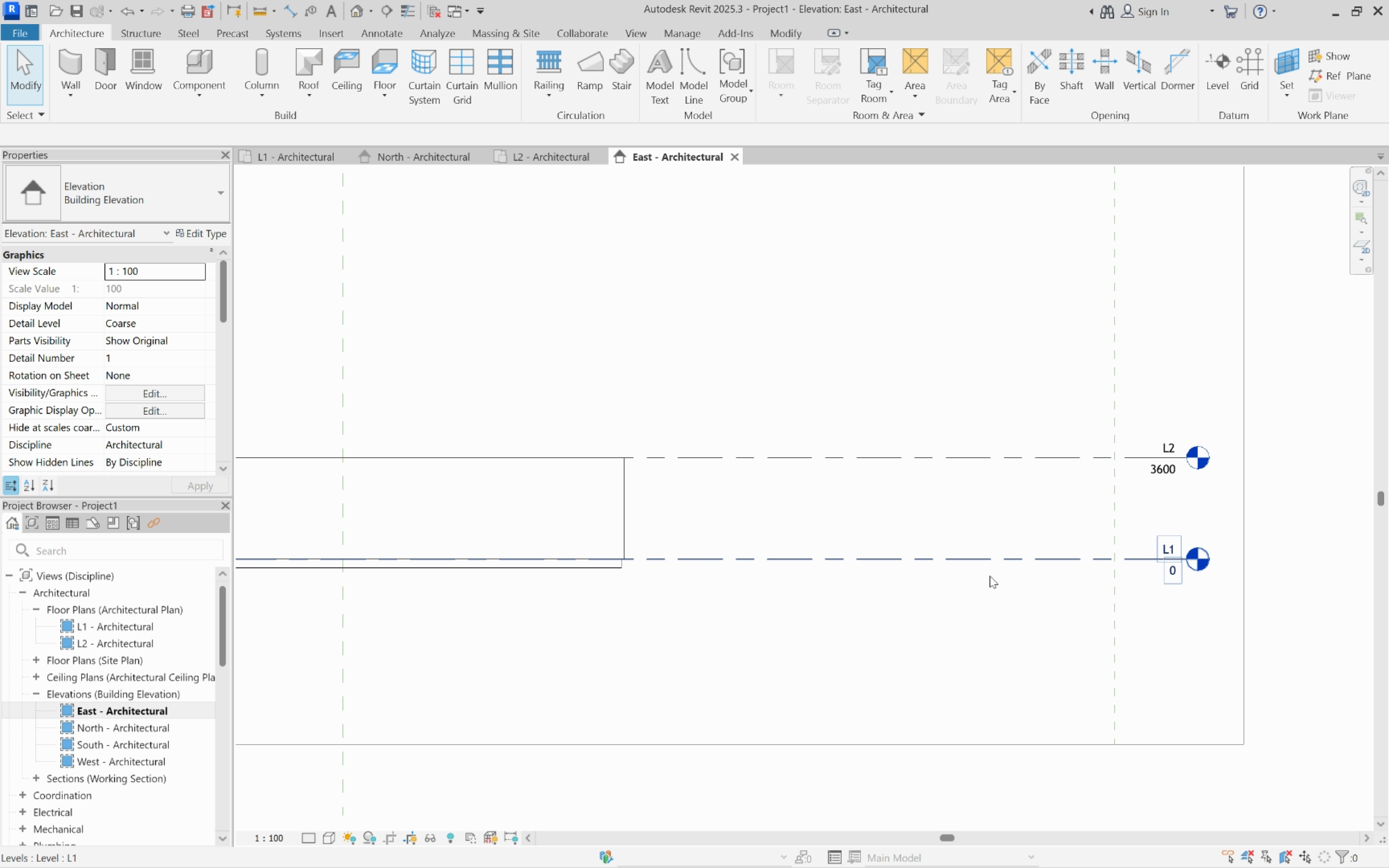 
left_click([785, 34])
 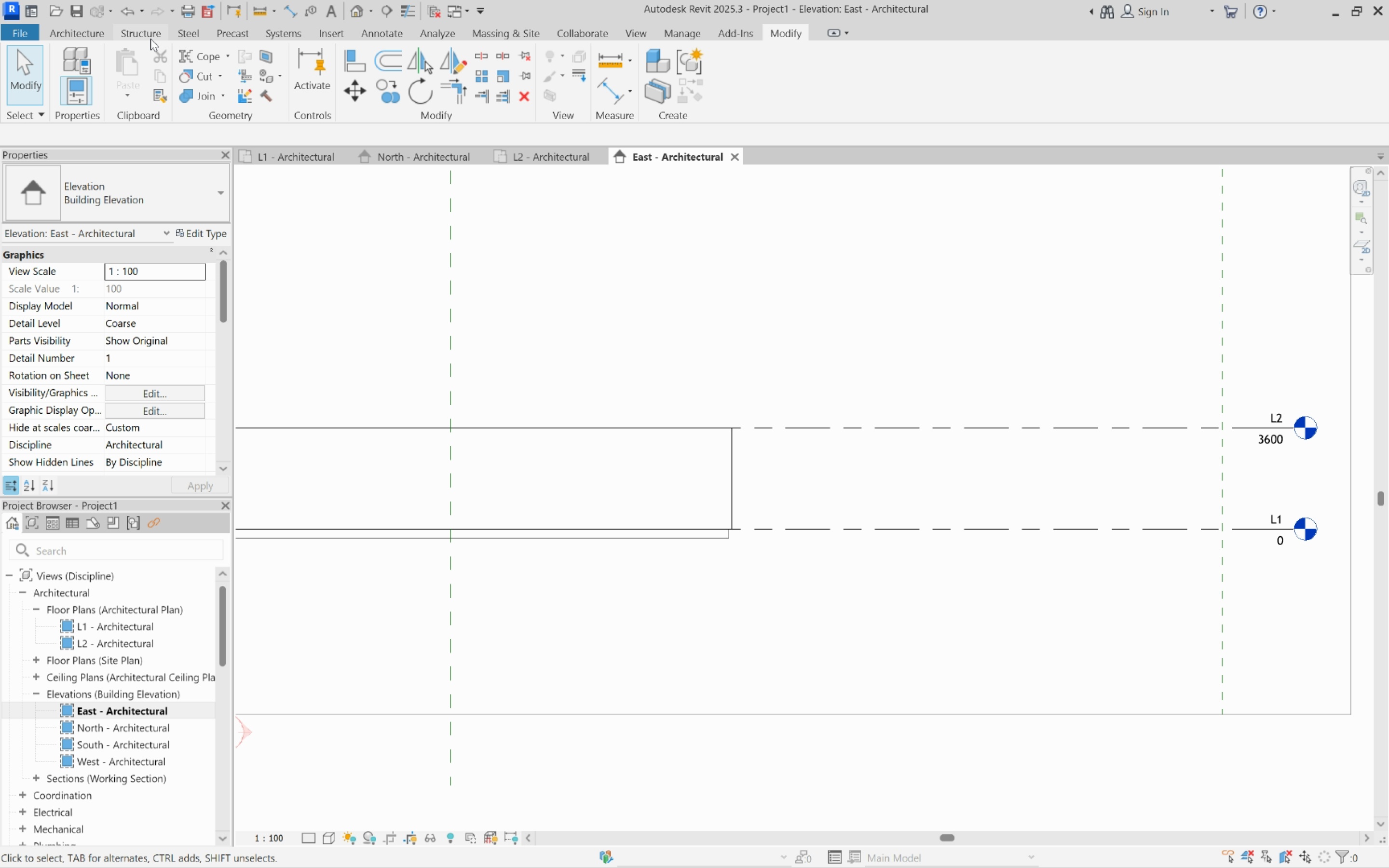 
left_click([87, 39])
 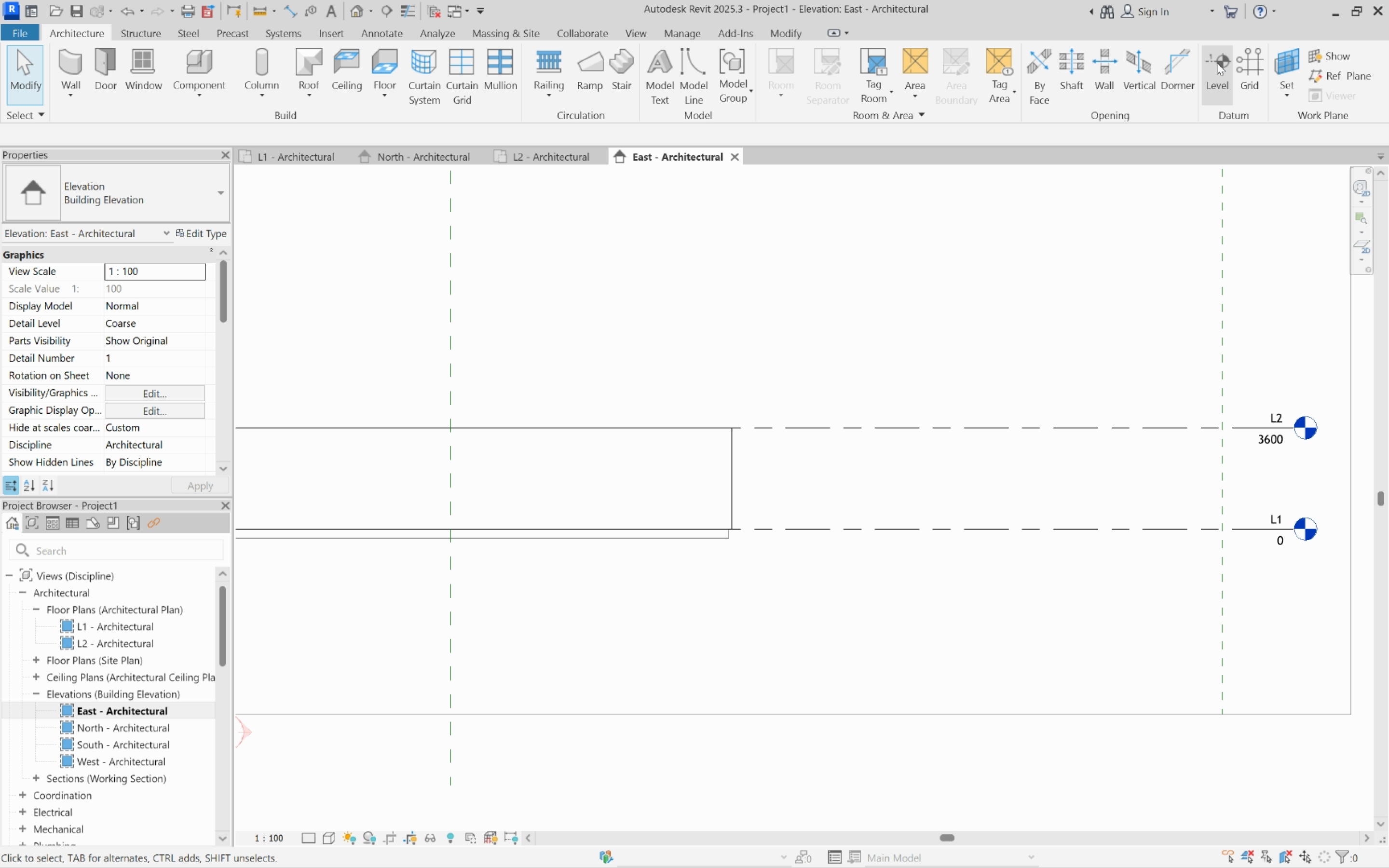 
left_click([1222, 63])
 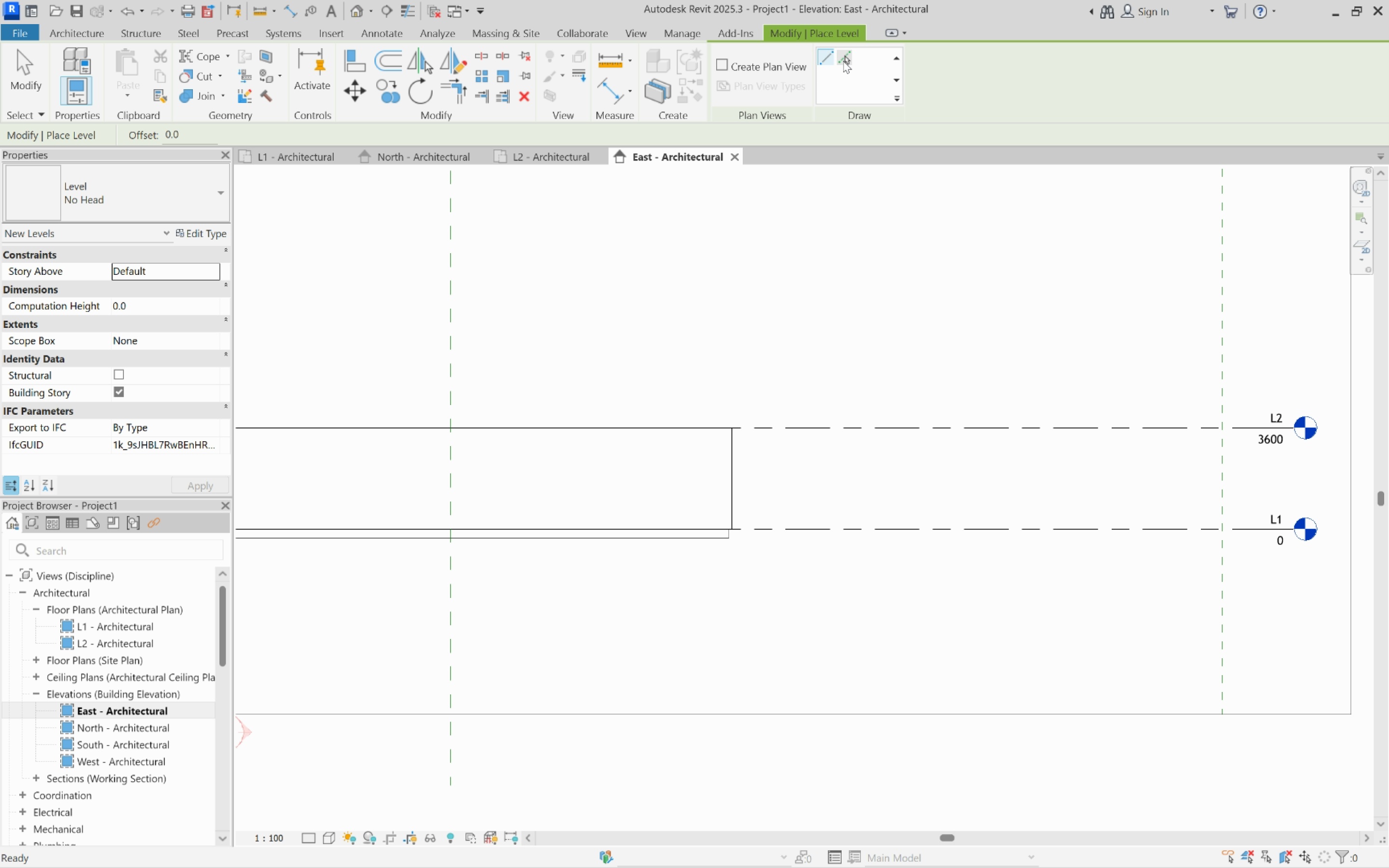 
left_click([844, 61])
 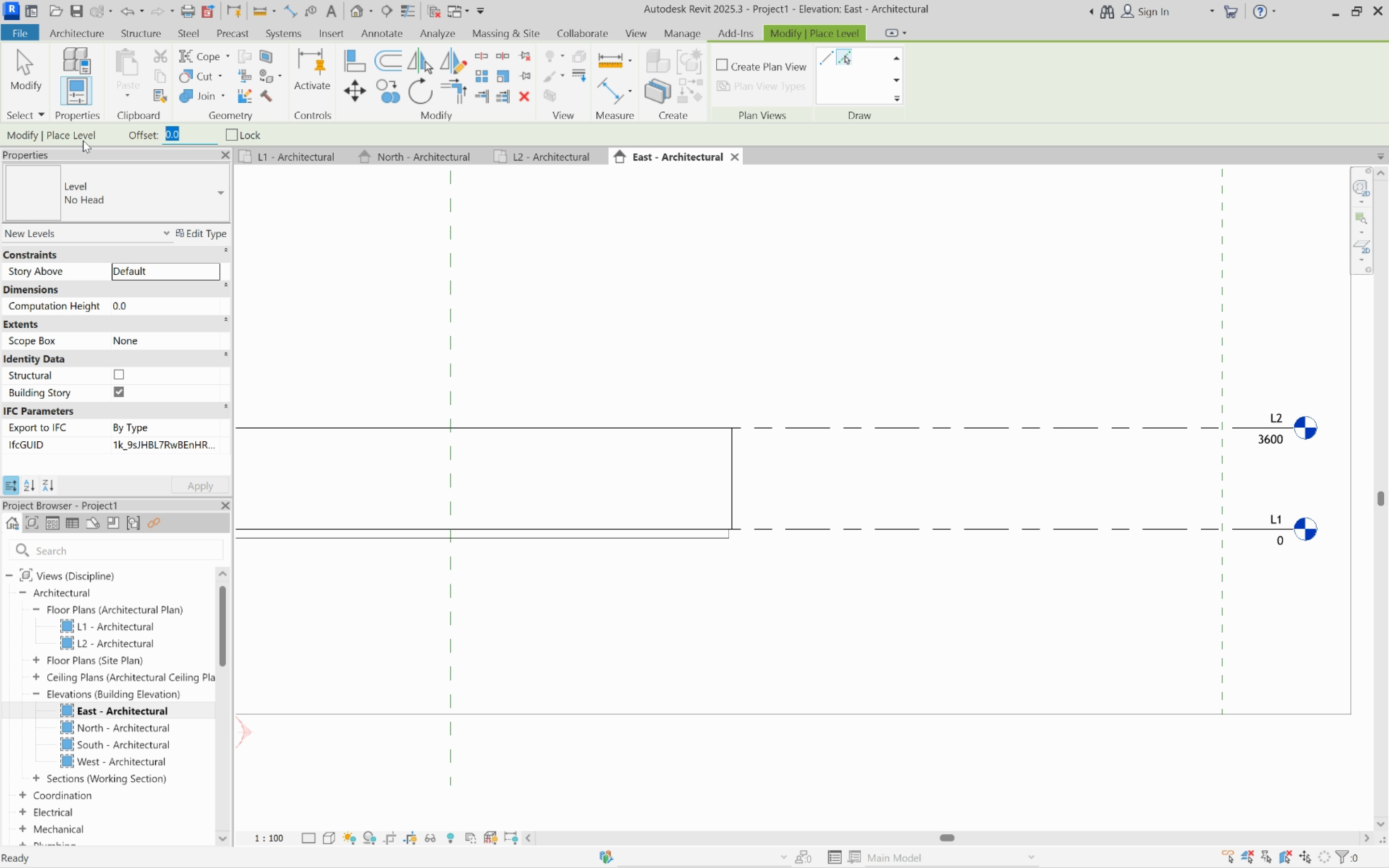 
type(250)
 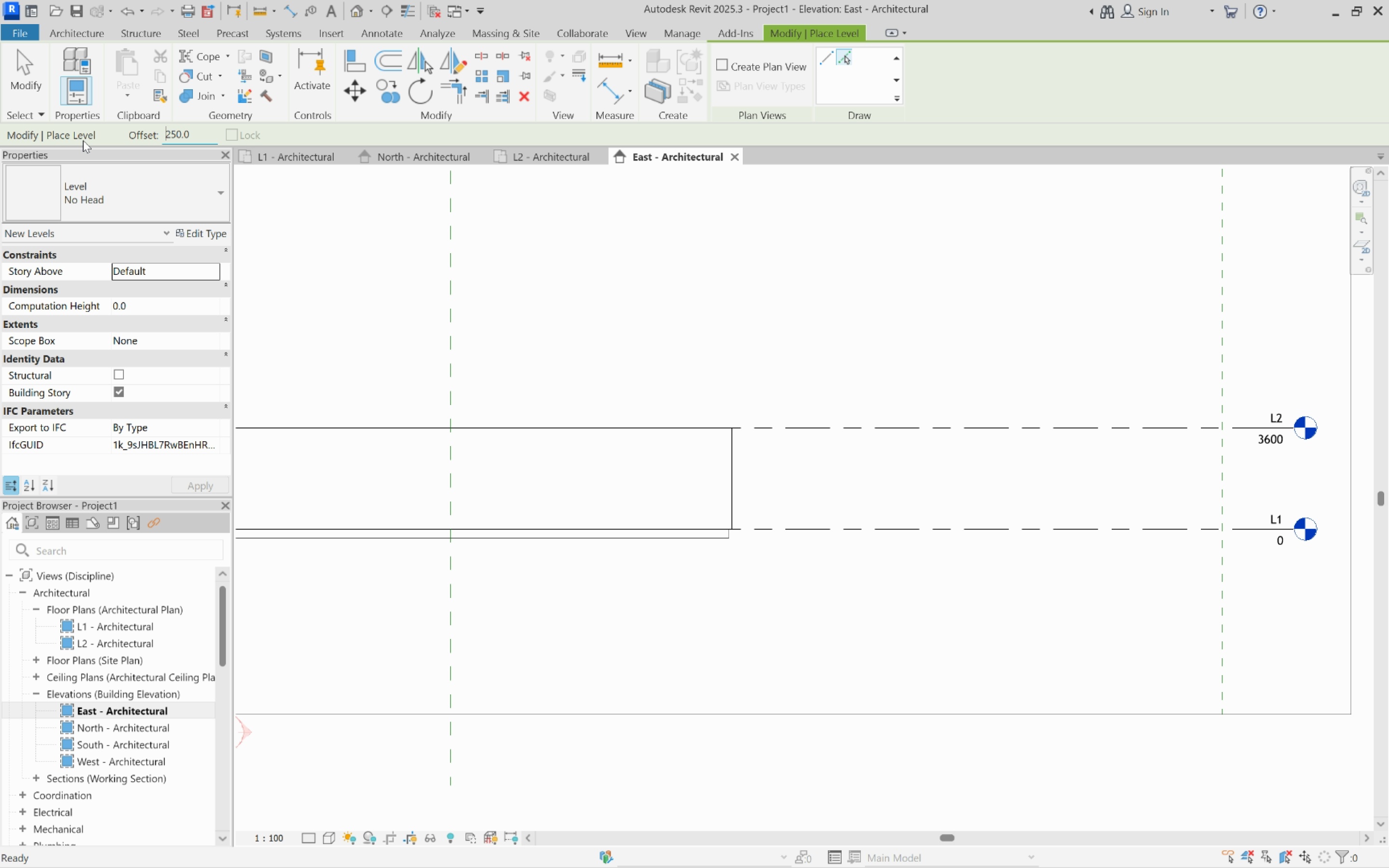 
key(Enter)
 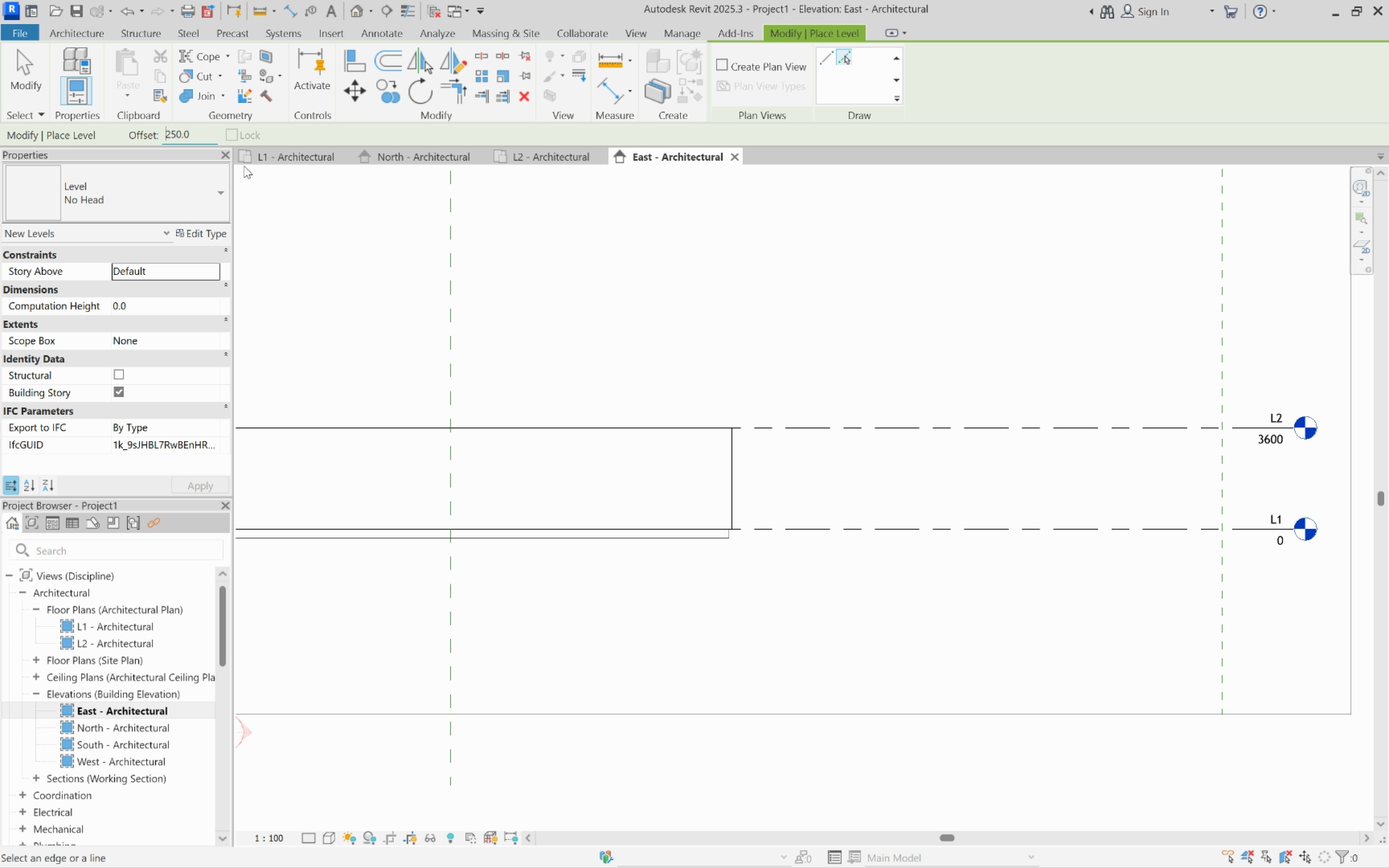 
type(1250)
 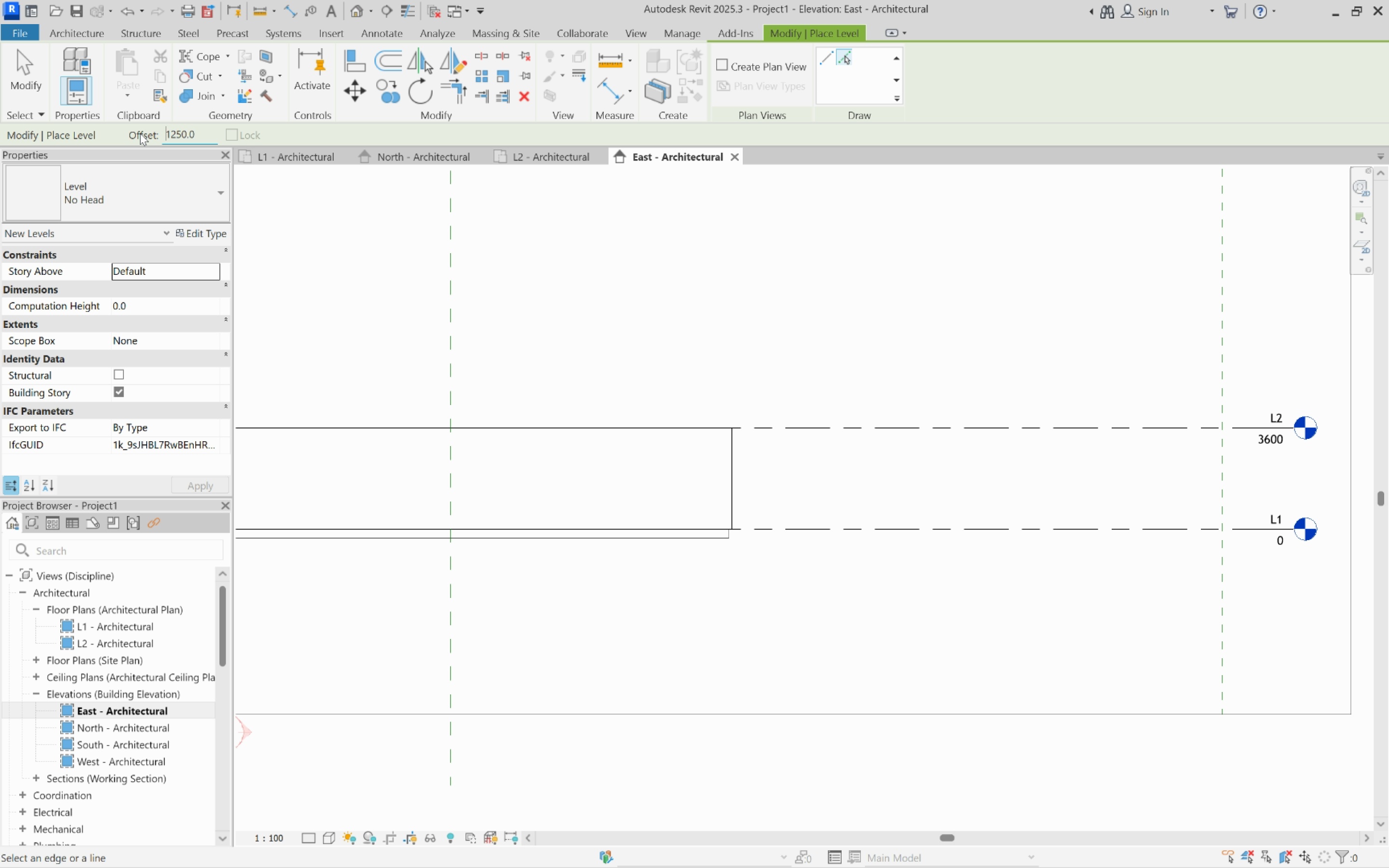 
key(Enter)
 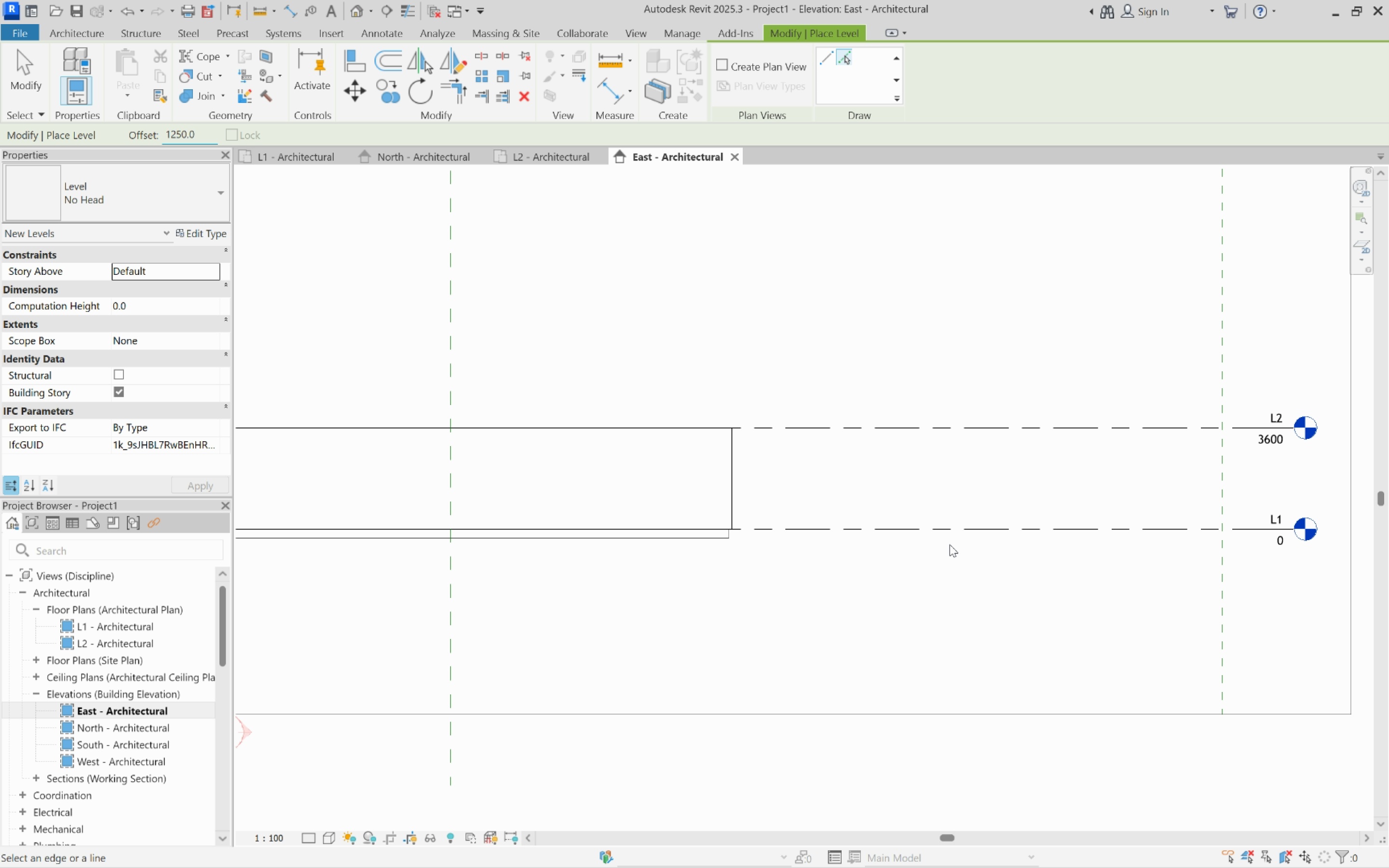 
left_click([949, 534])
 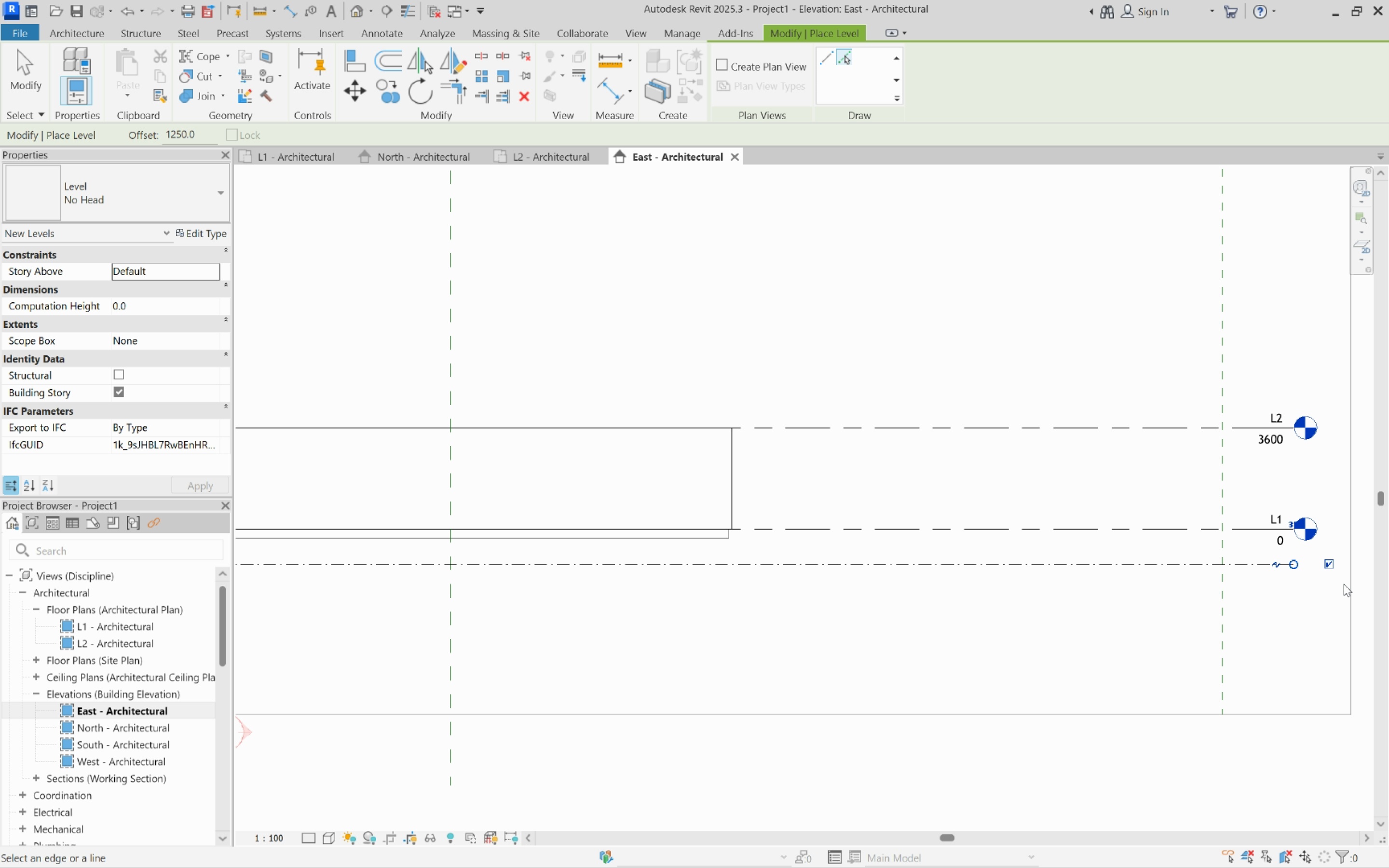 
scroll: coordinate [1344, 584], scroll_direction: up, amount: 4.0
 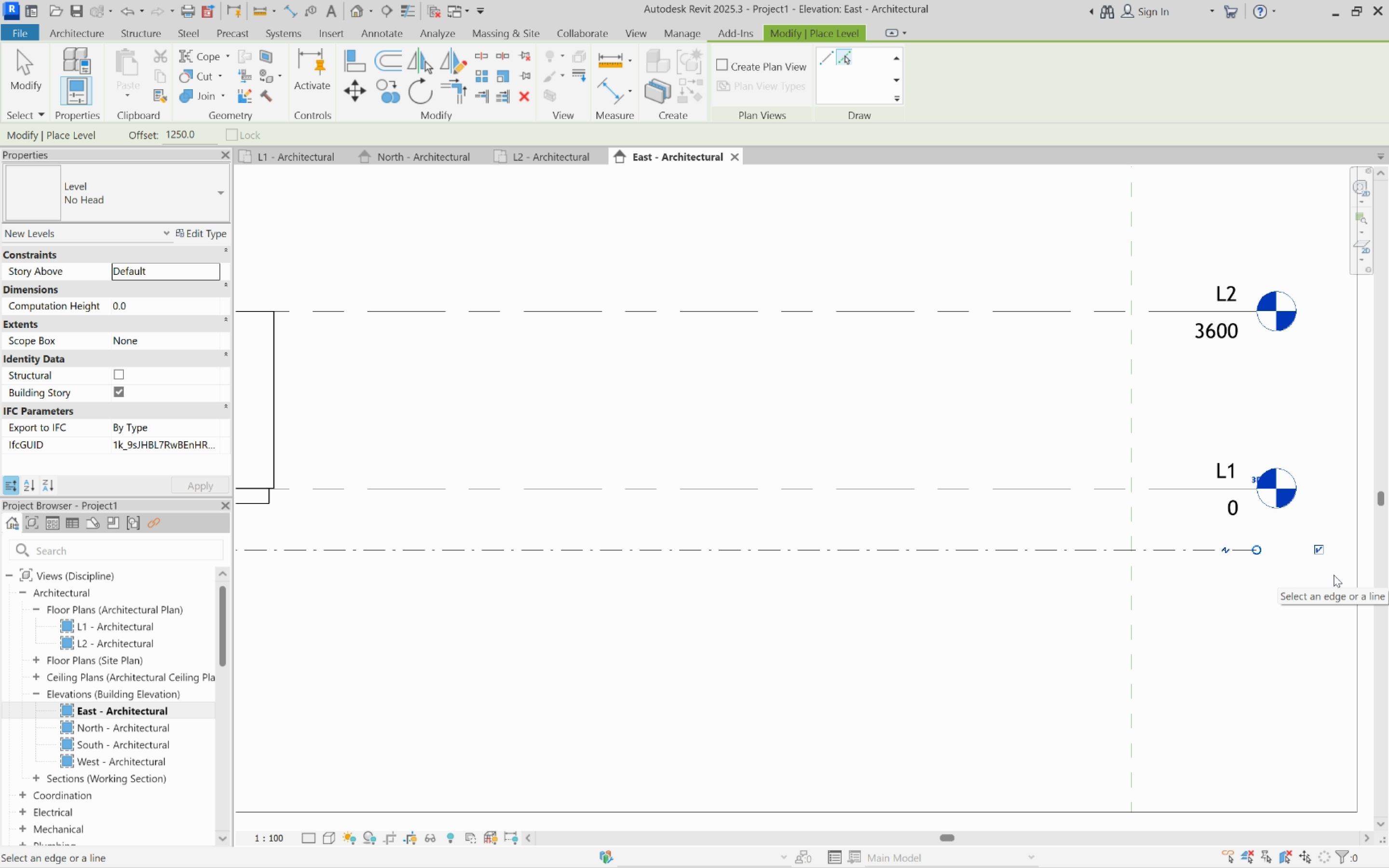 
key(Escape)
 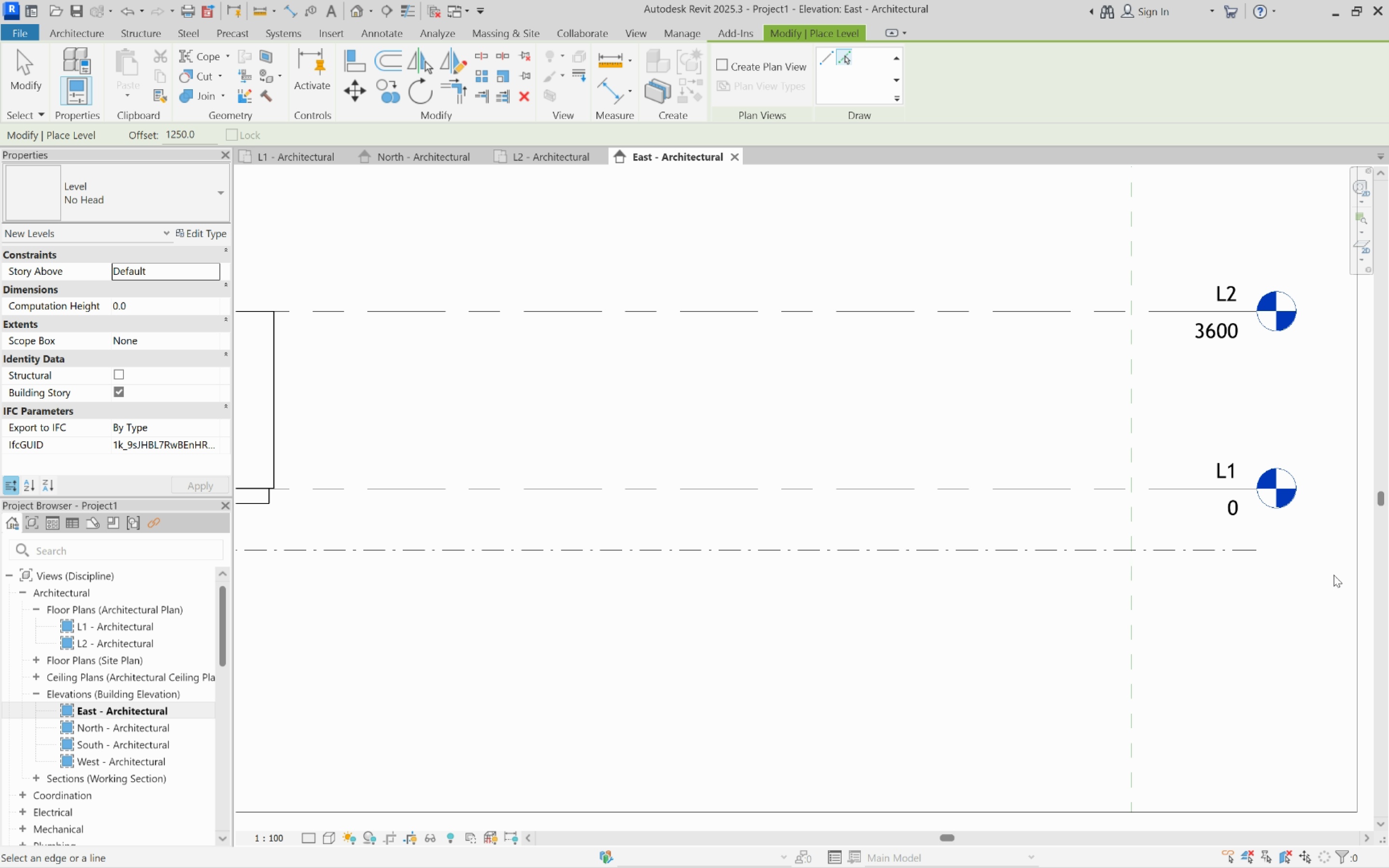 
key(Escape)
 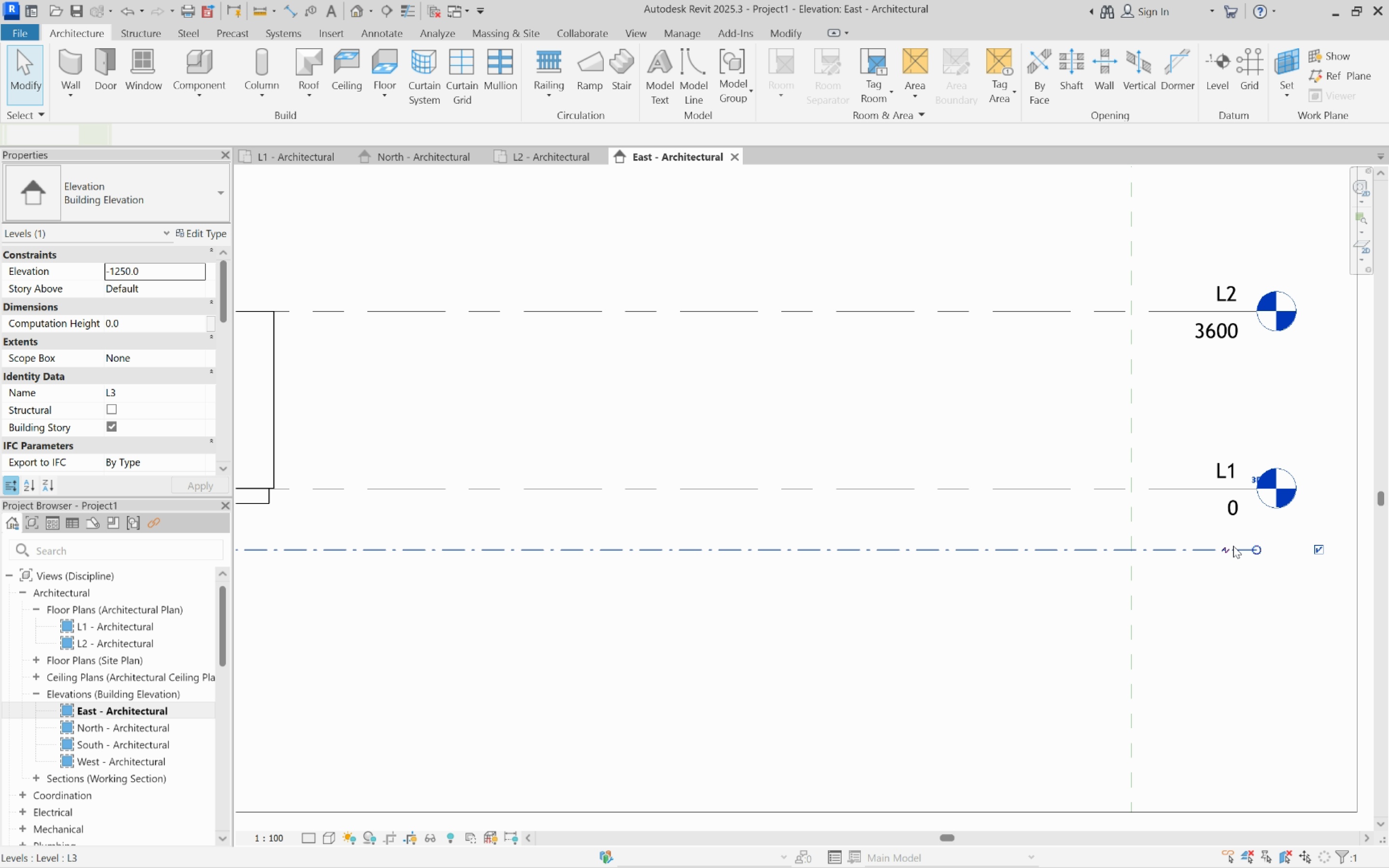 
left_click([1233, 546])
 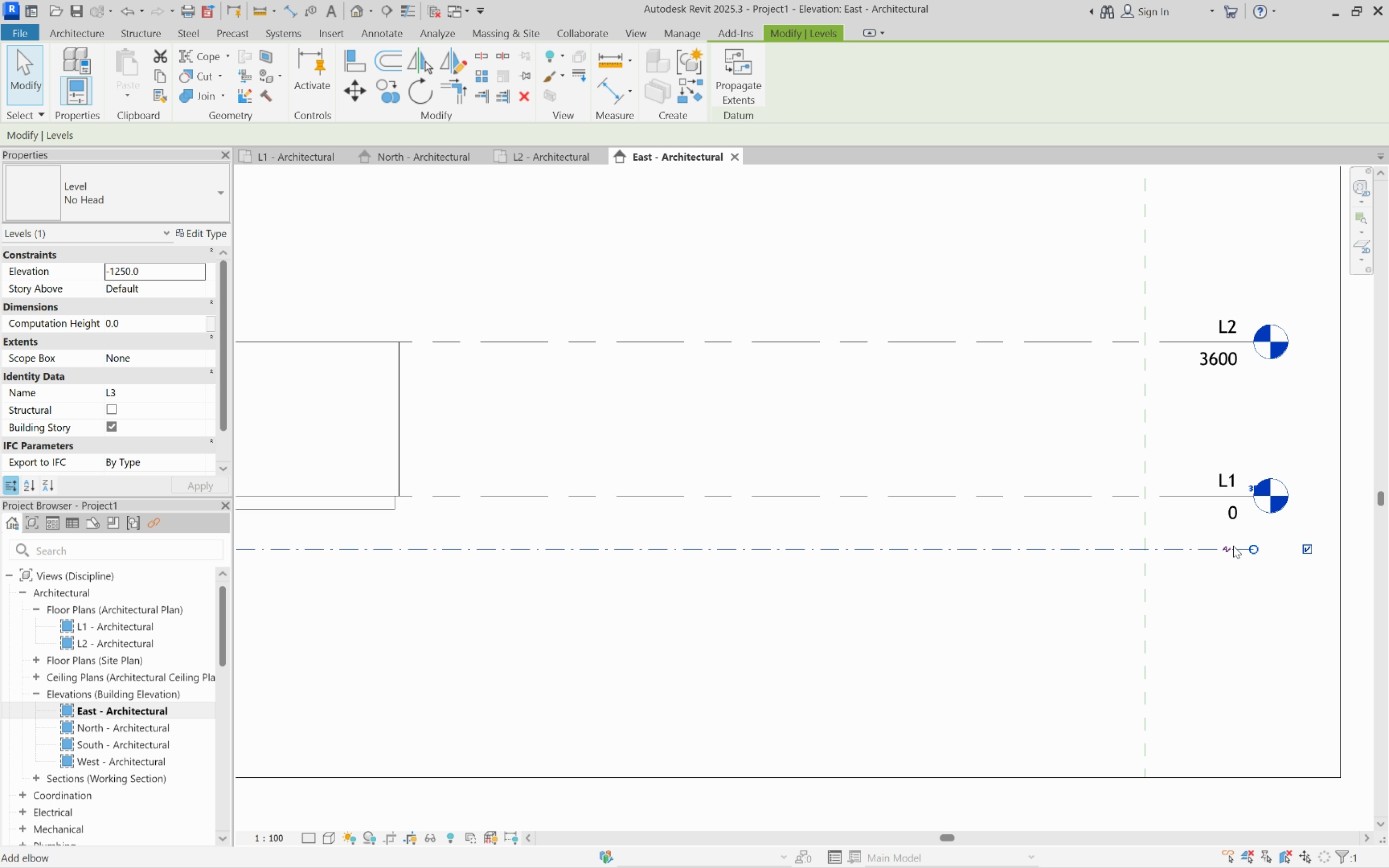 
scroll: coordinate [1233, 546], scroll_direction: down, amount: 10.0
 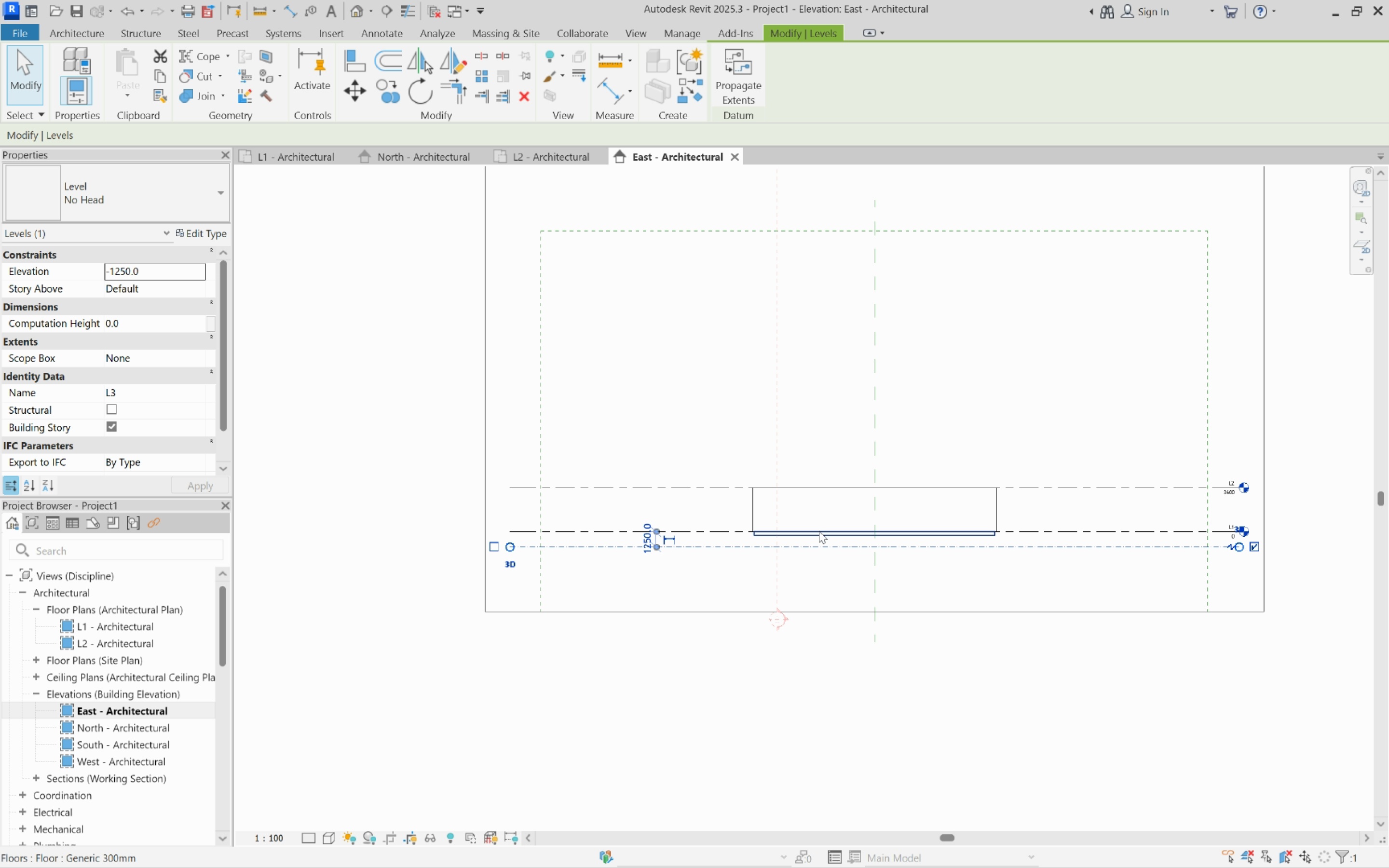 
scroll: coordinate [815, 531], scroll_direction: up, amount: 4.0
 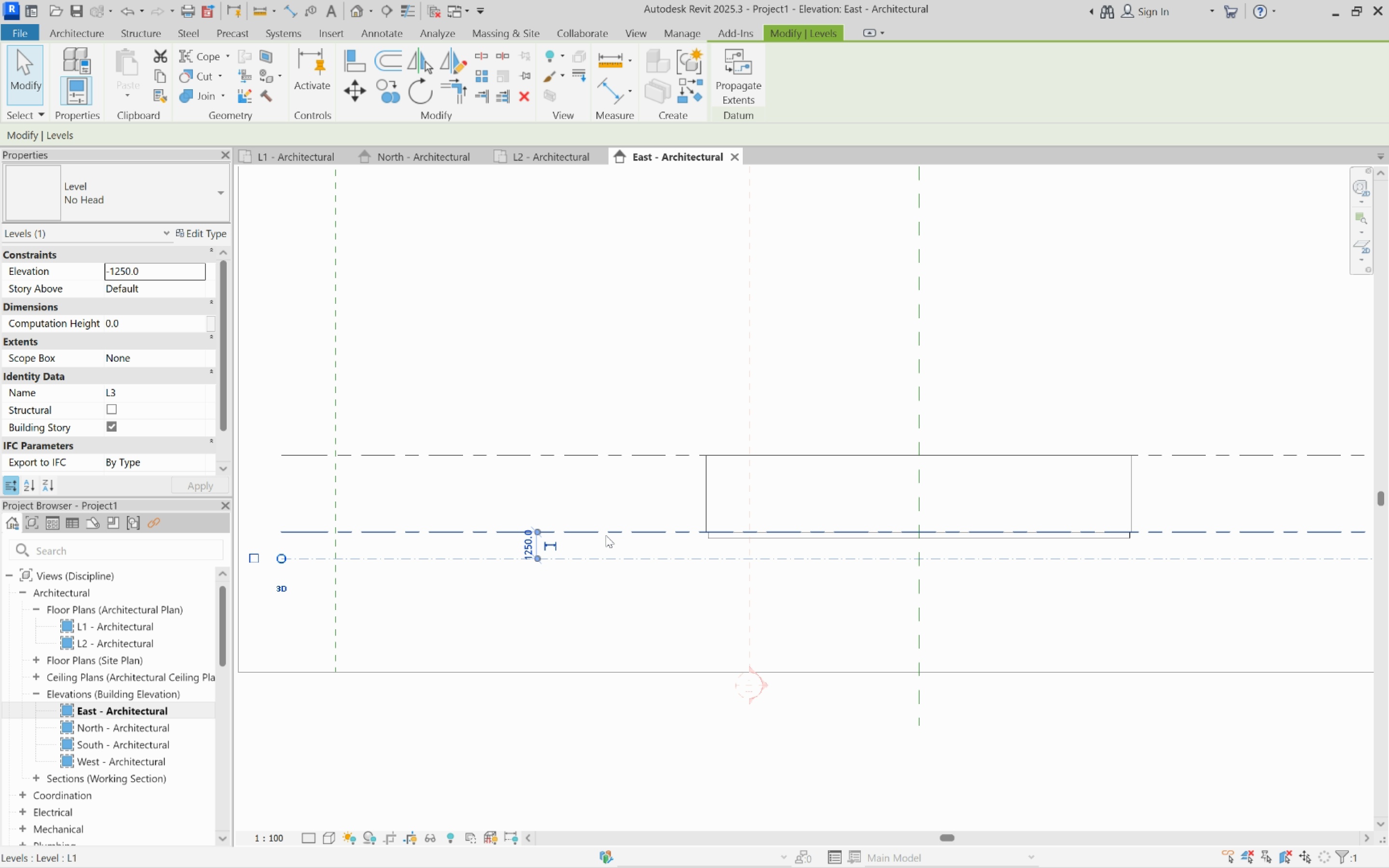 
left_click([606, 535])
 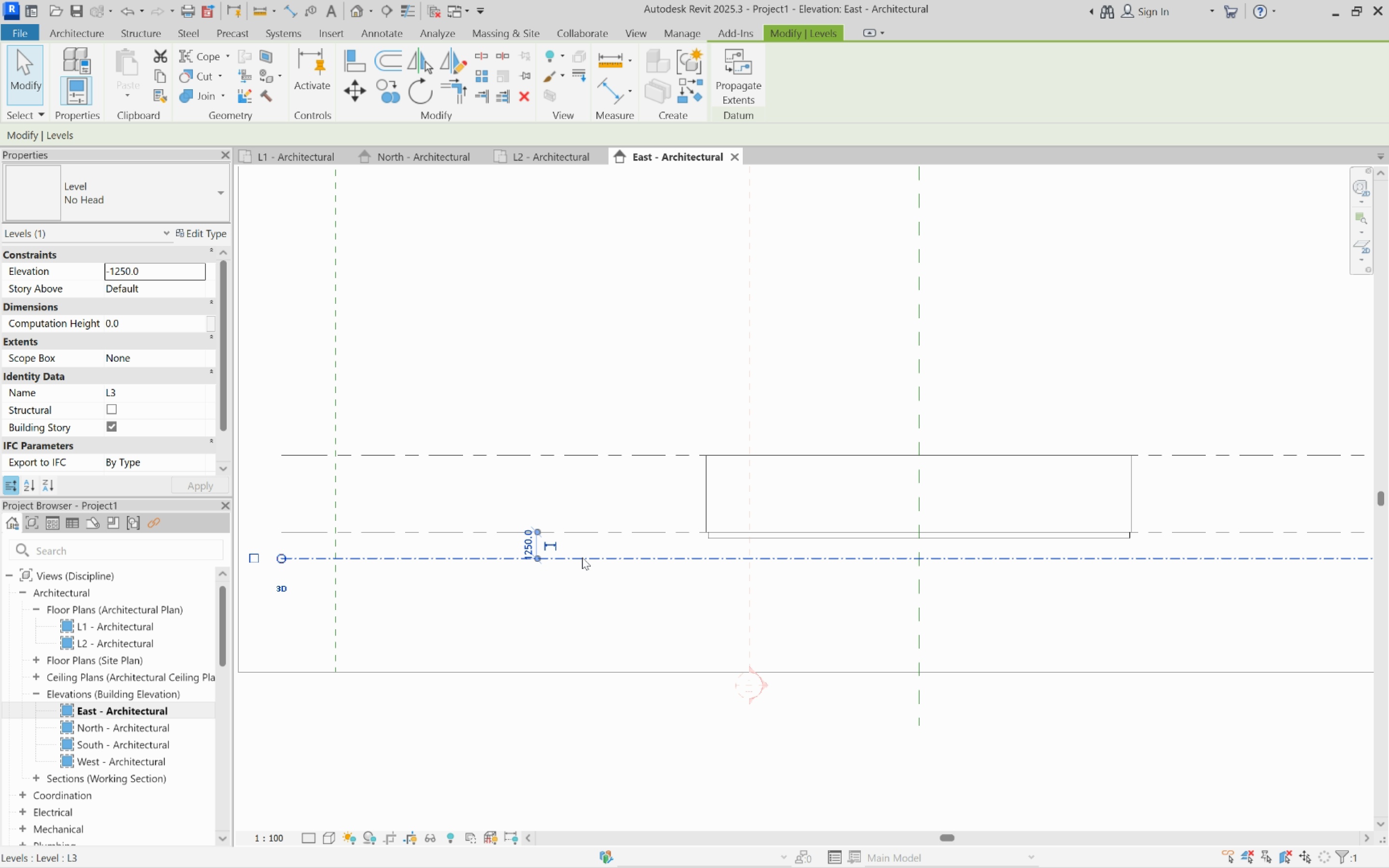 
left_click([582, 557])
 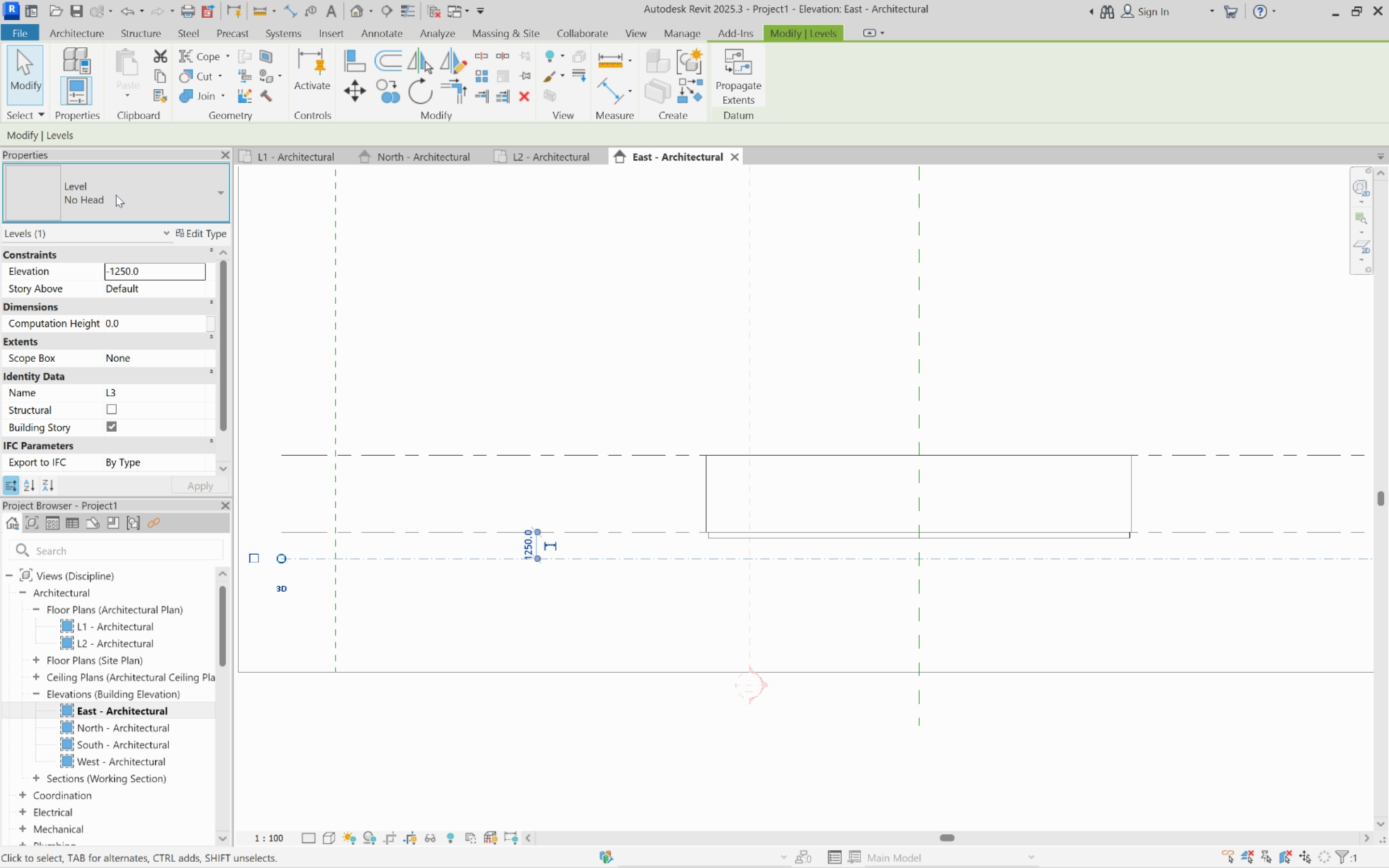 
left_click([116, 195])
 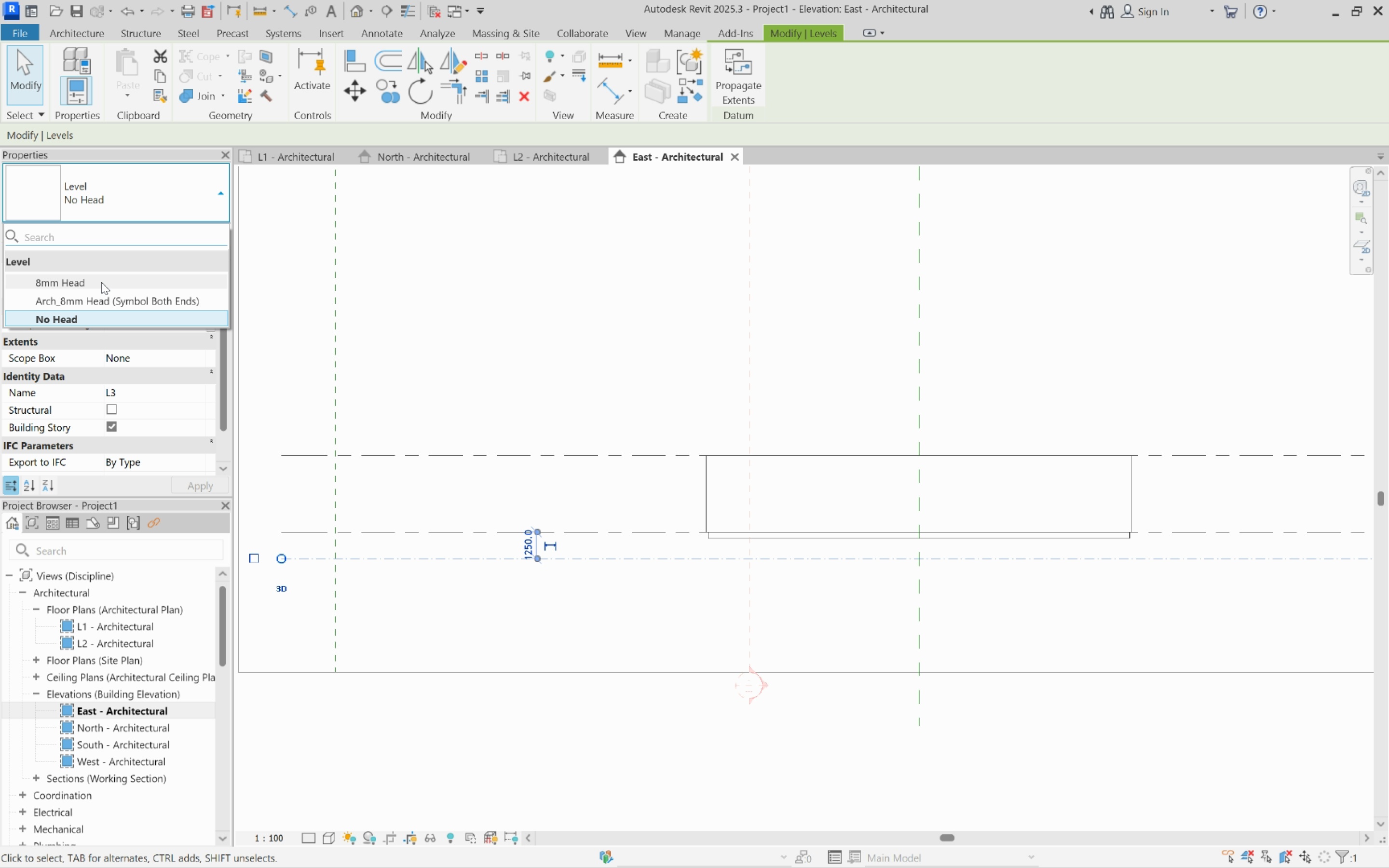 
left_click([101, 282])
 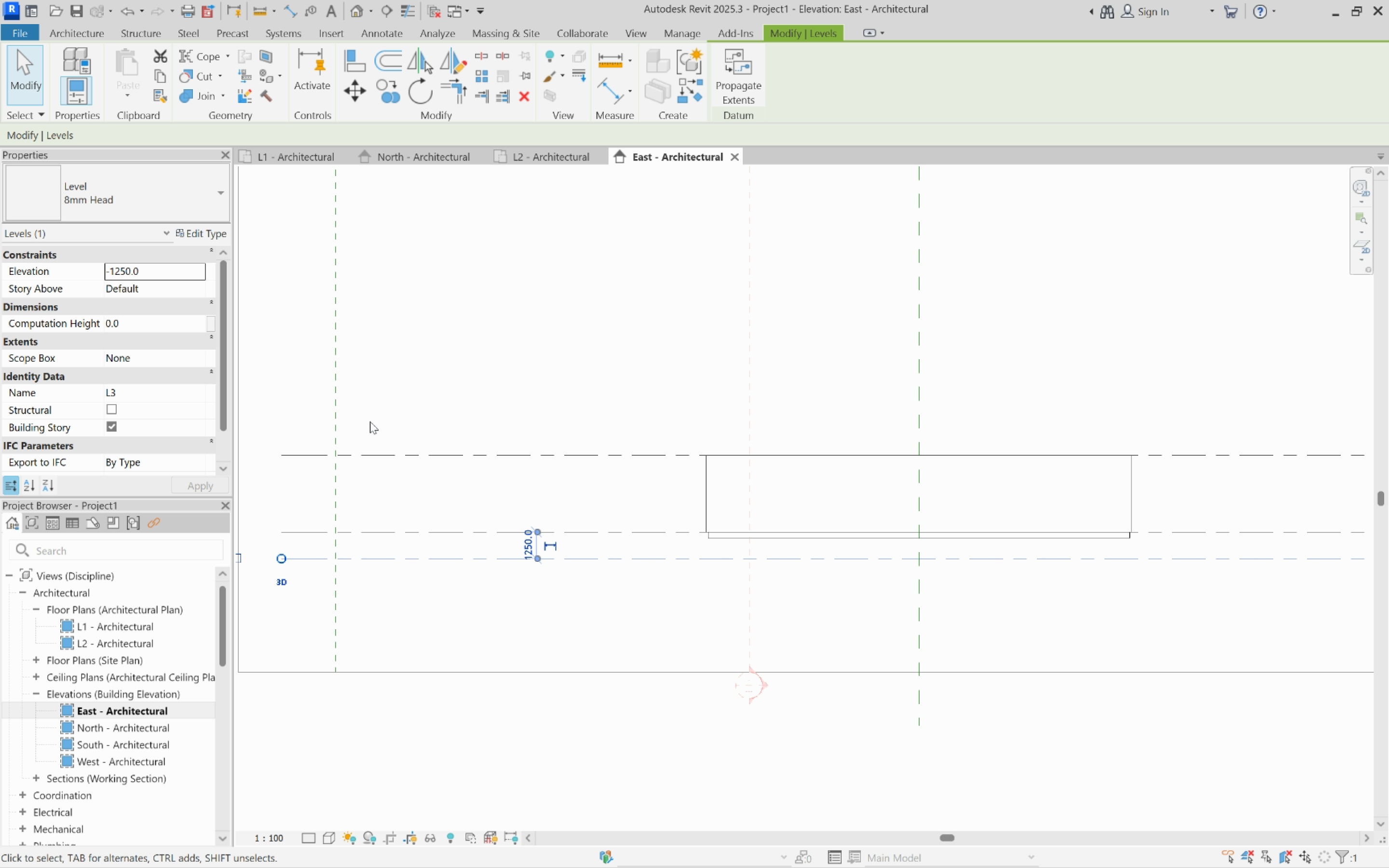 
scroll: coordinate [1080, 494], scroll_direction: up, amount: 7.0
 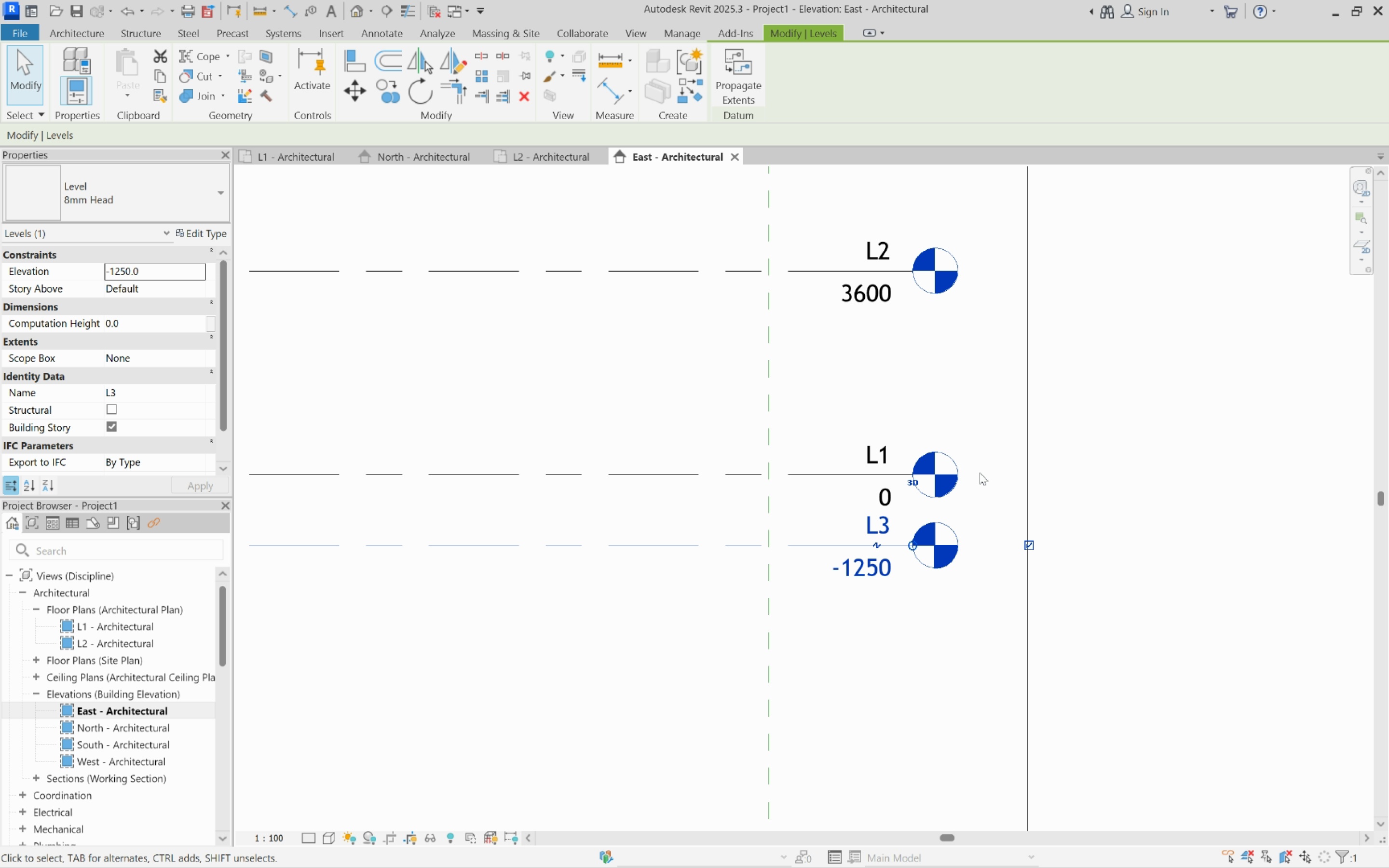 
key(Escape)
 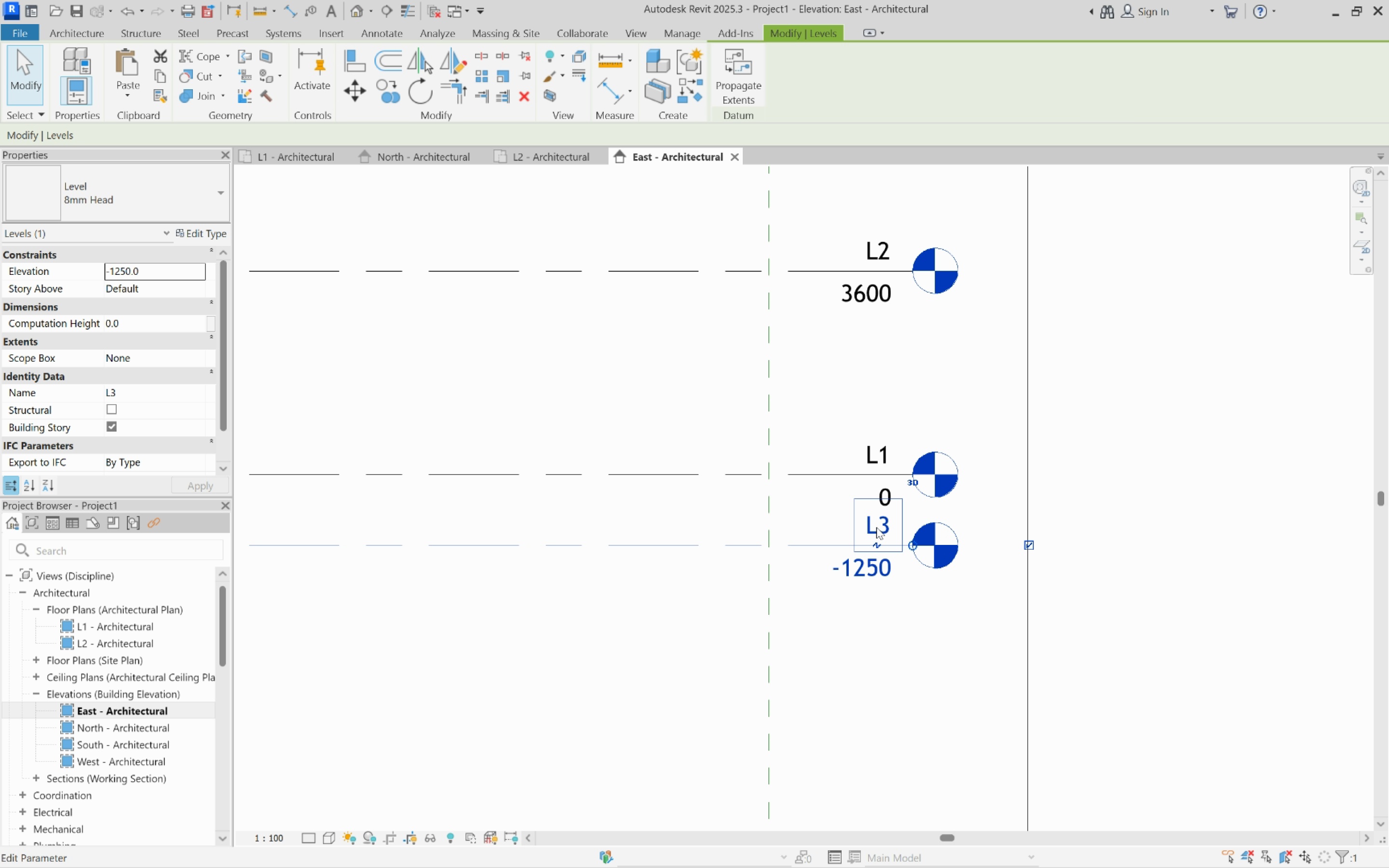 
double_click([876, 527])
 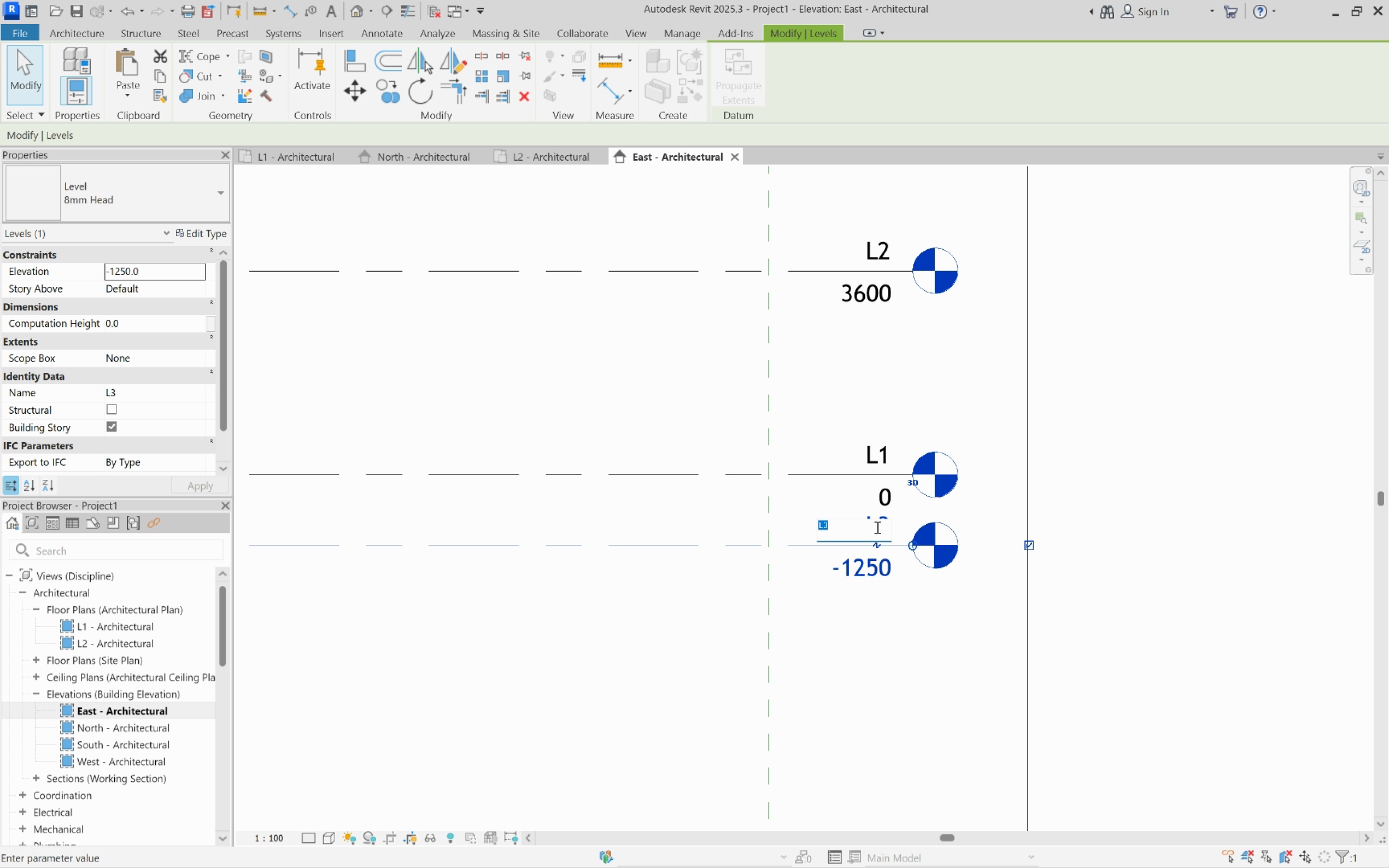 
type(Foundation)
 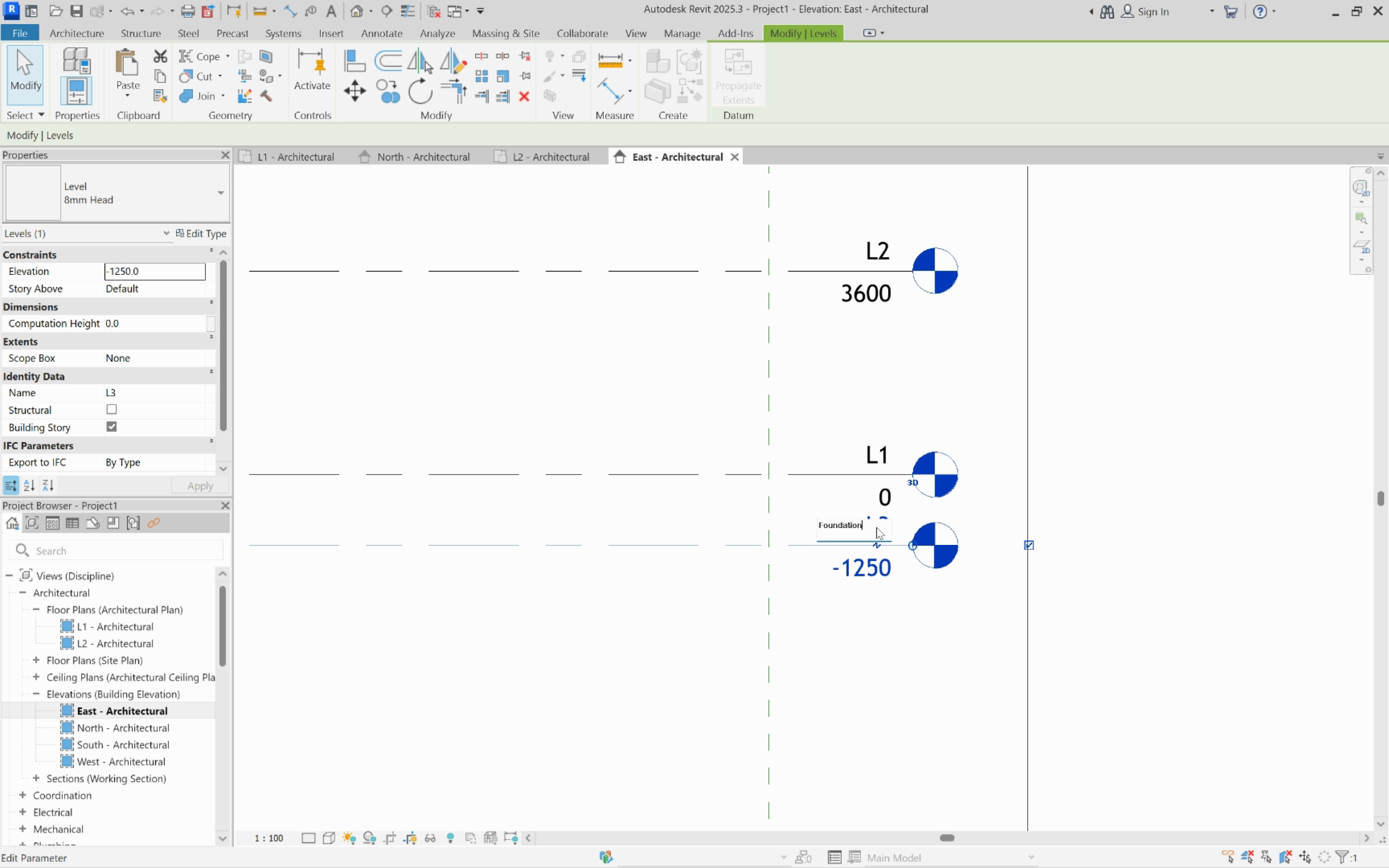 
key(Enter)
 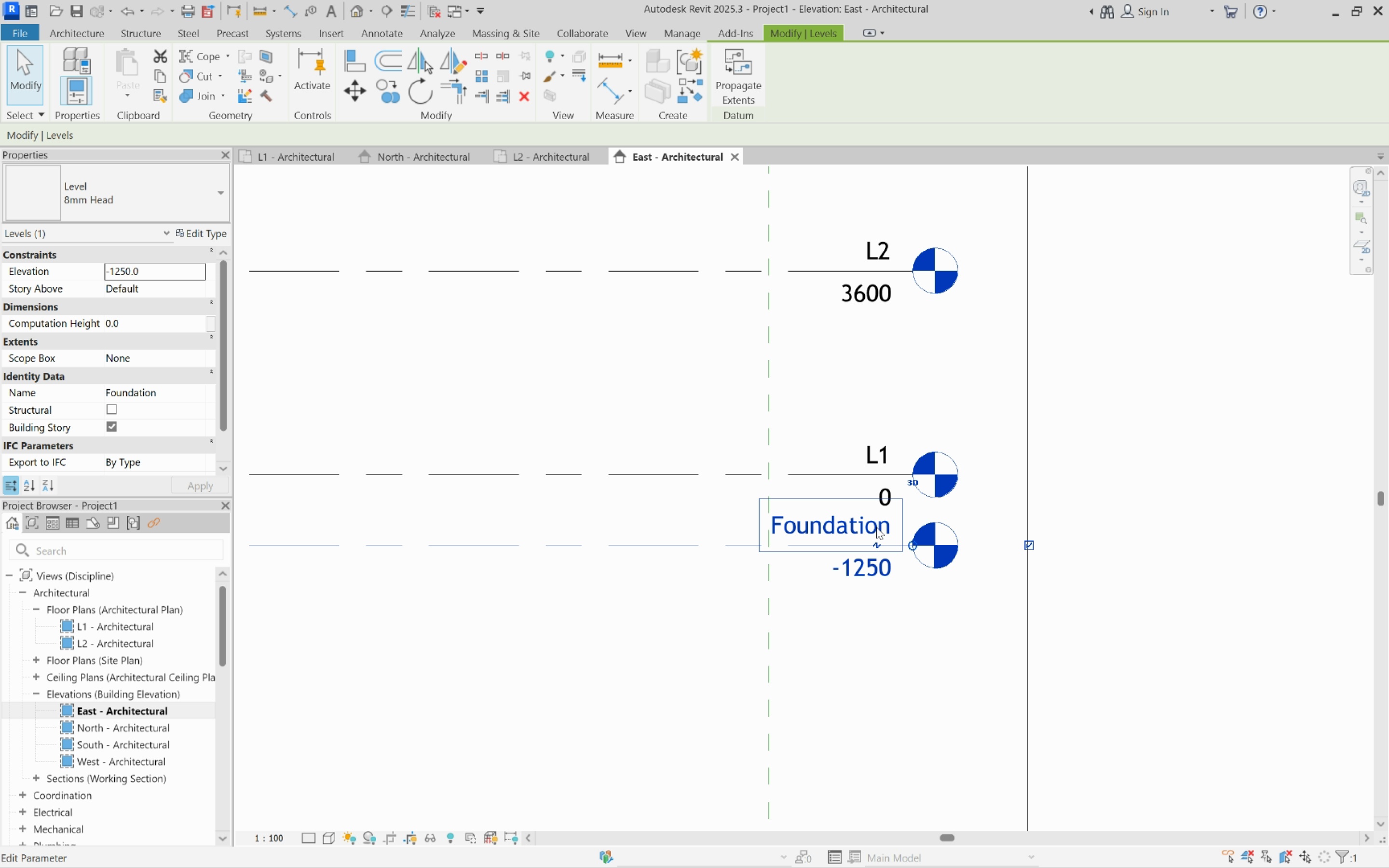 
key(Escape)
 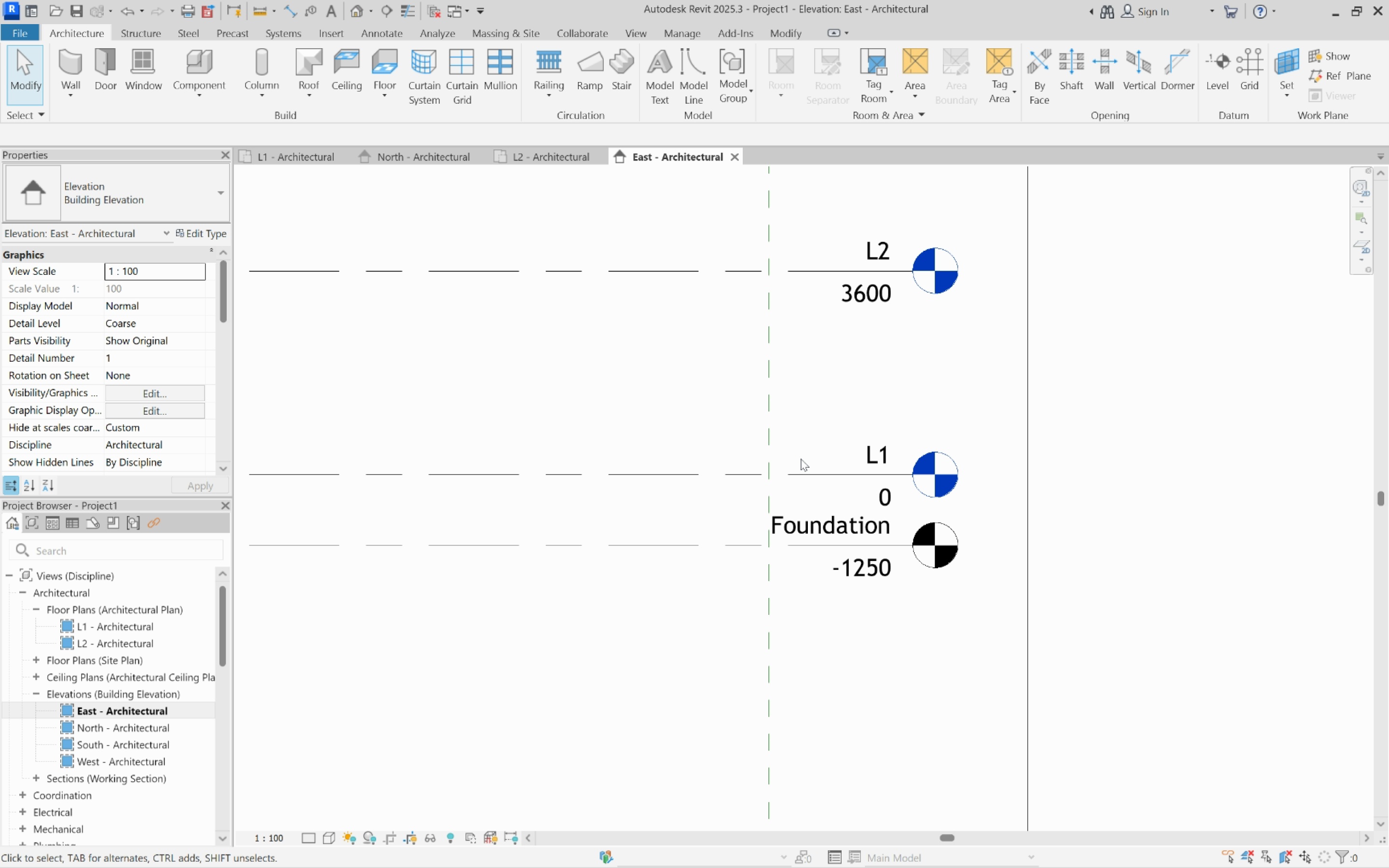 
scroll: coordinate [876, 411], scroll_direction: down, amount: 9.0
 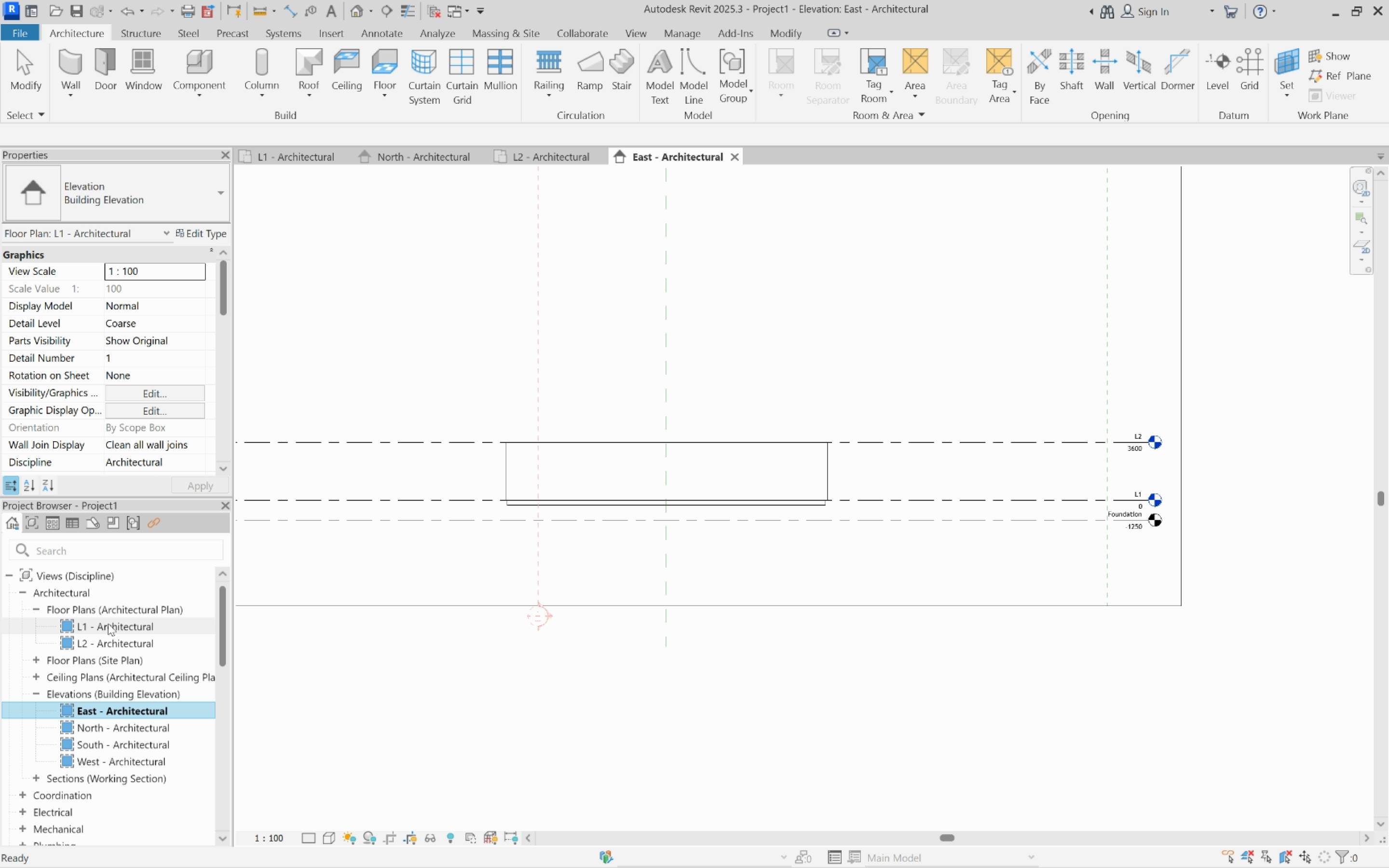 
double_click([108, 624])
 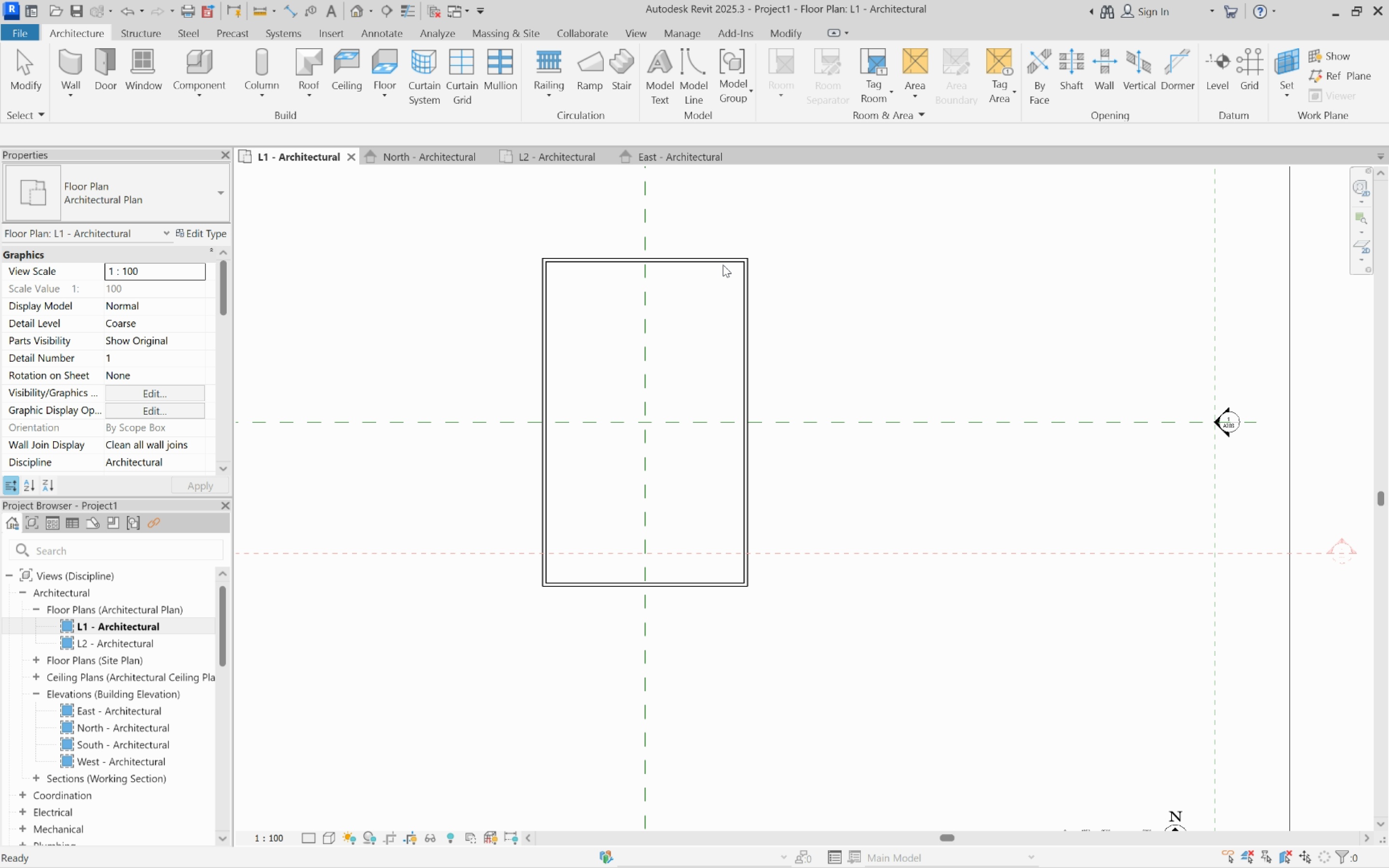 
left_click([706, 258])
 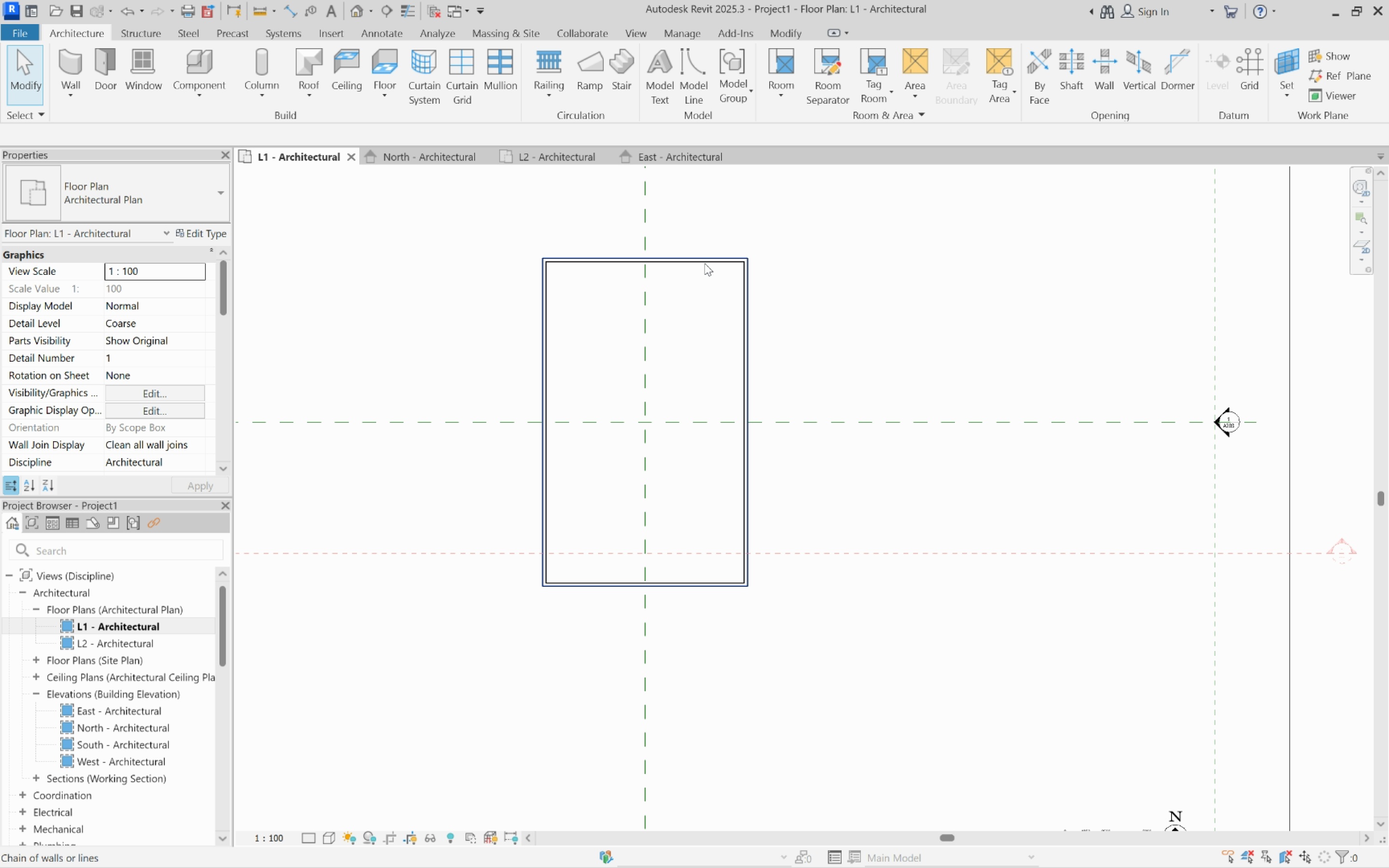 
key(Tab)
 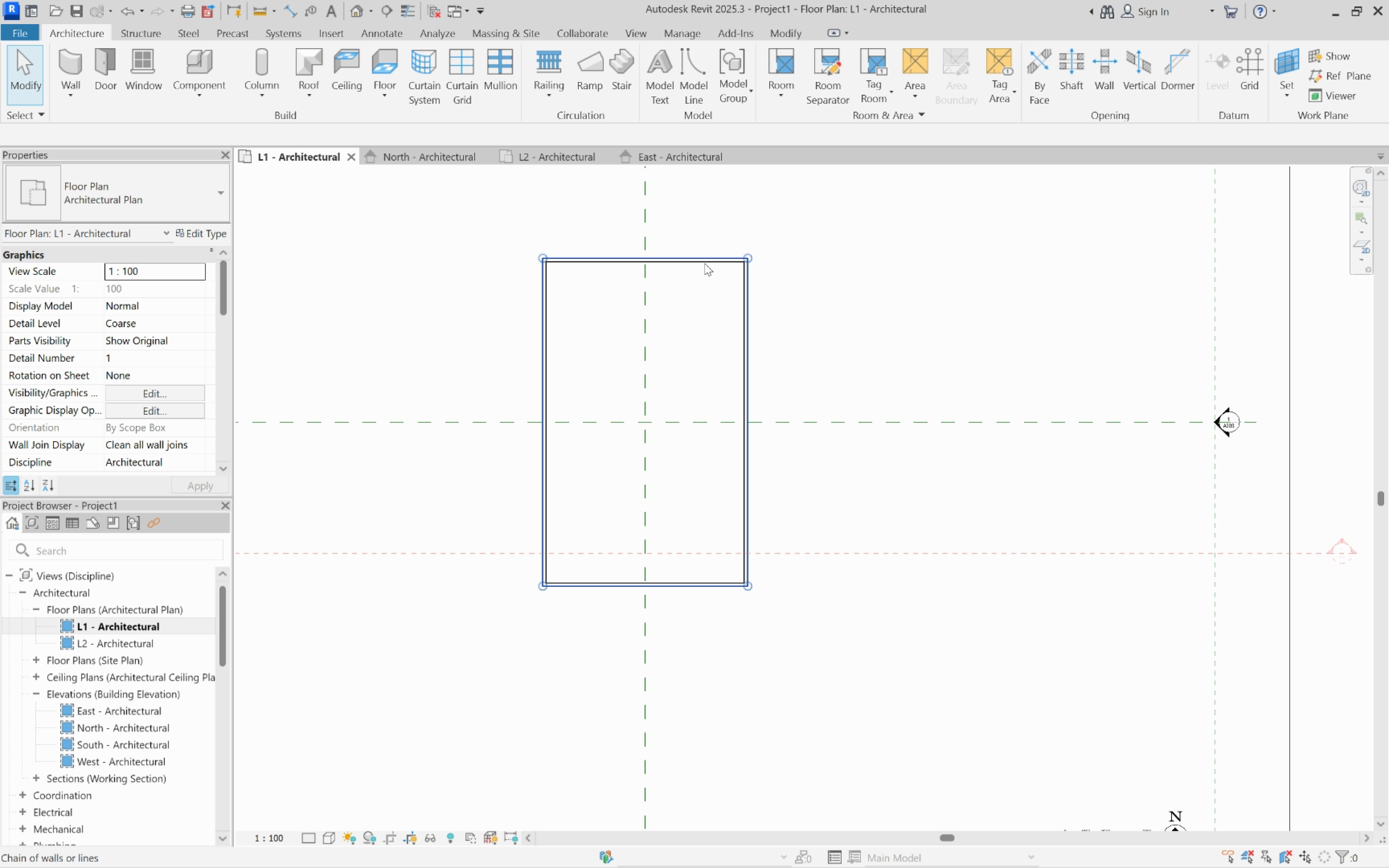 
left_click([705, 263])
 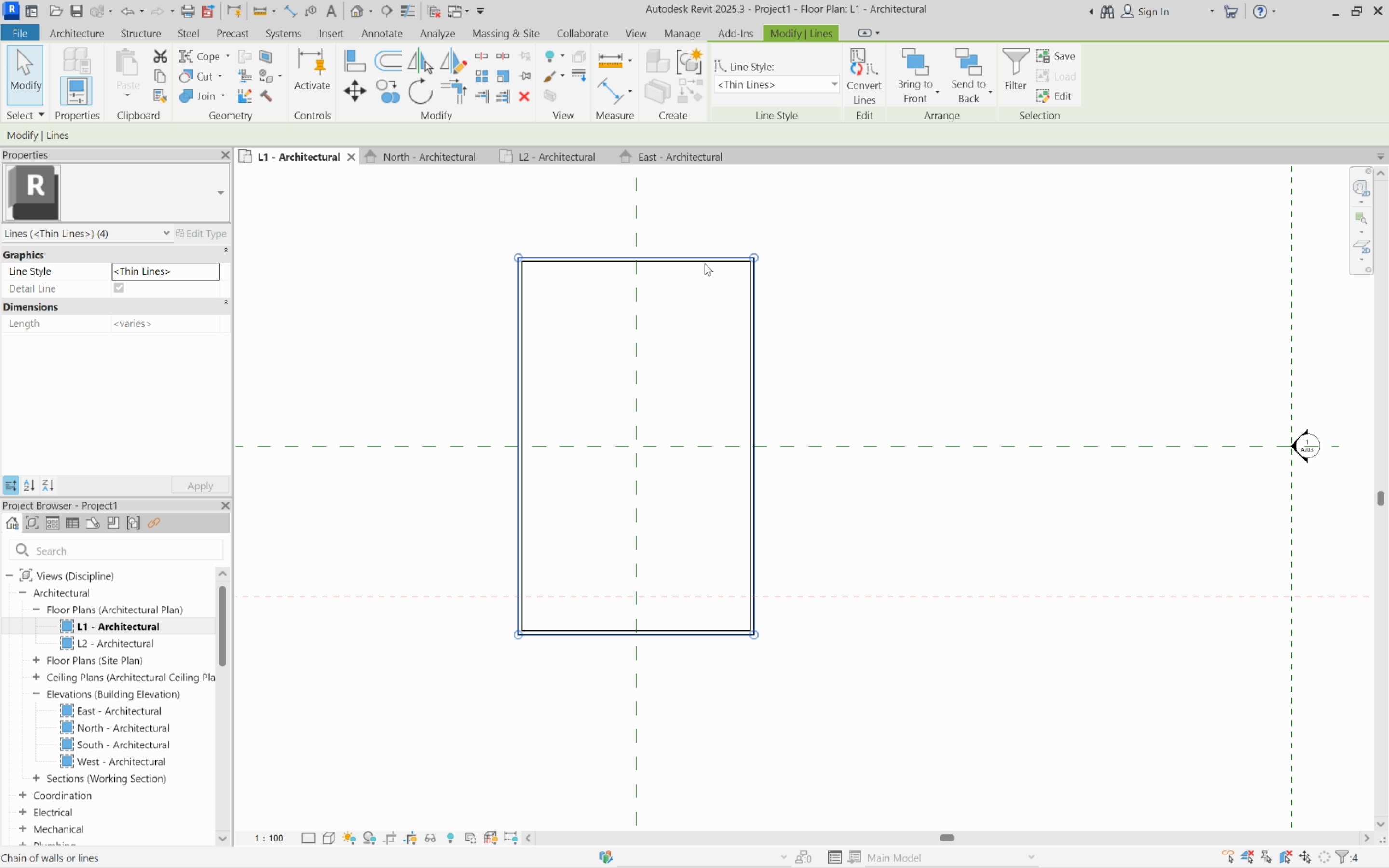 
scroll: coordinate [705, 263], scroll_direction: up, amount: 4.0
 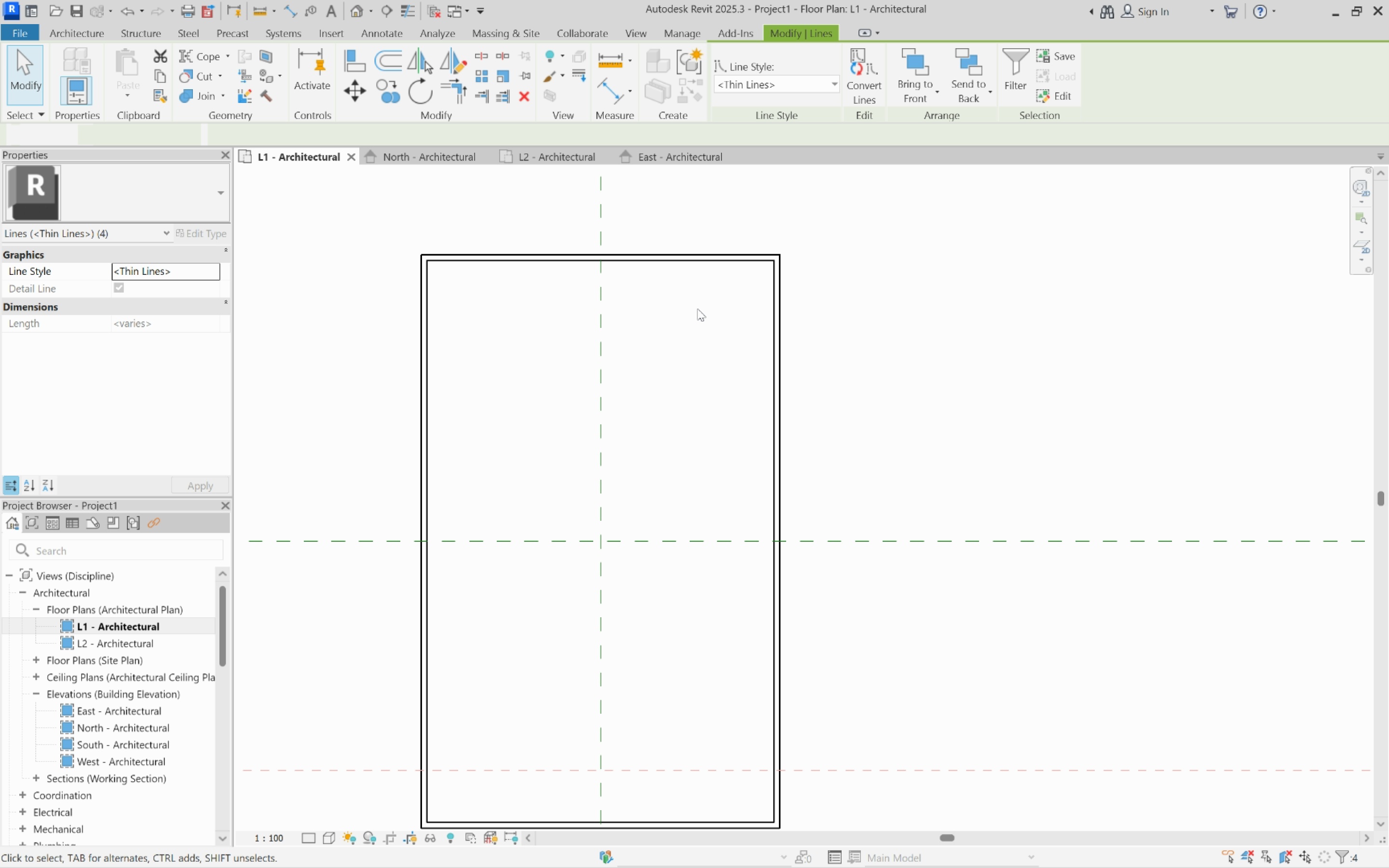 
left_click([697, 309])
 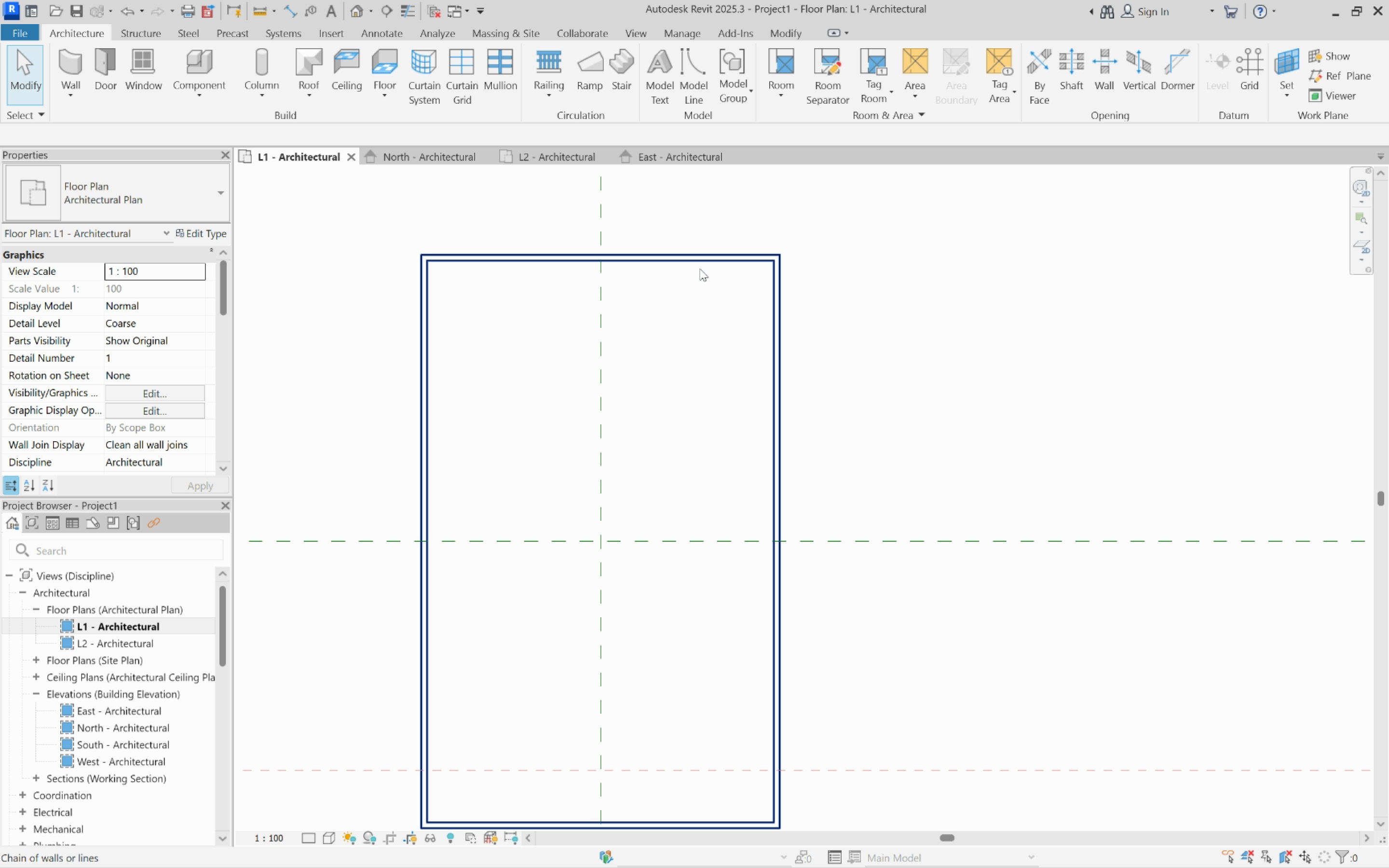 
key(Tab)
 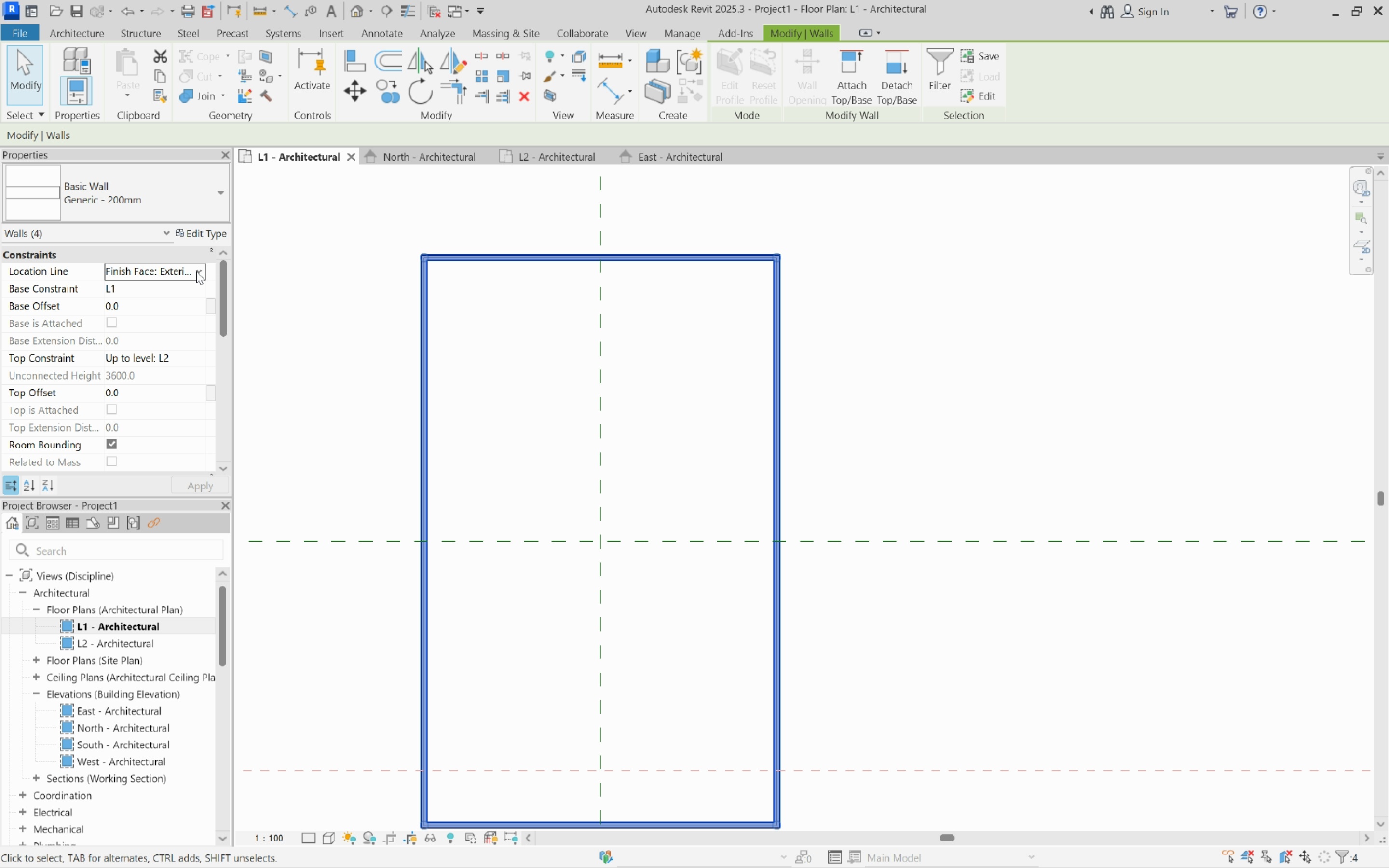 
double_click([196, 271])
 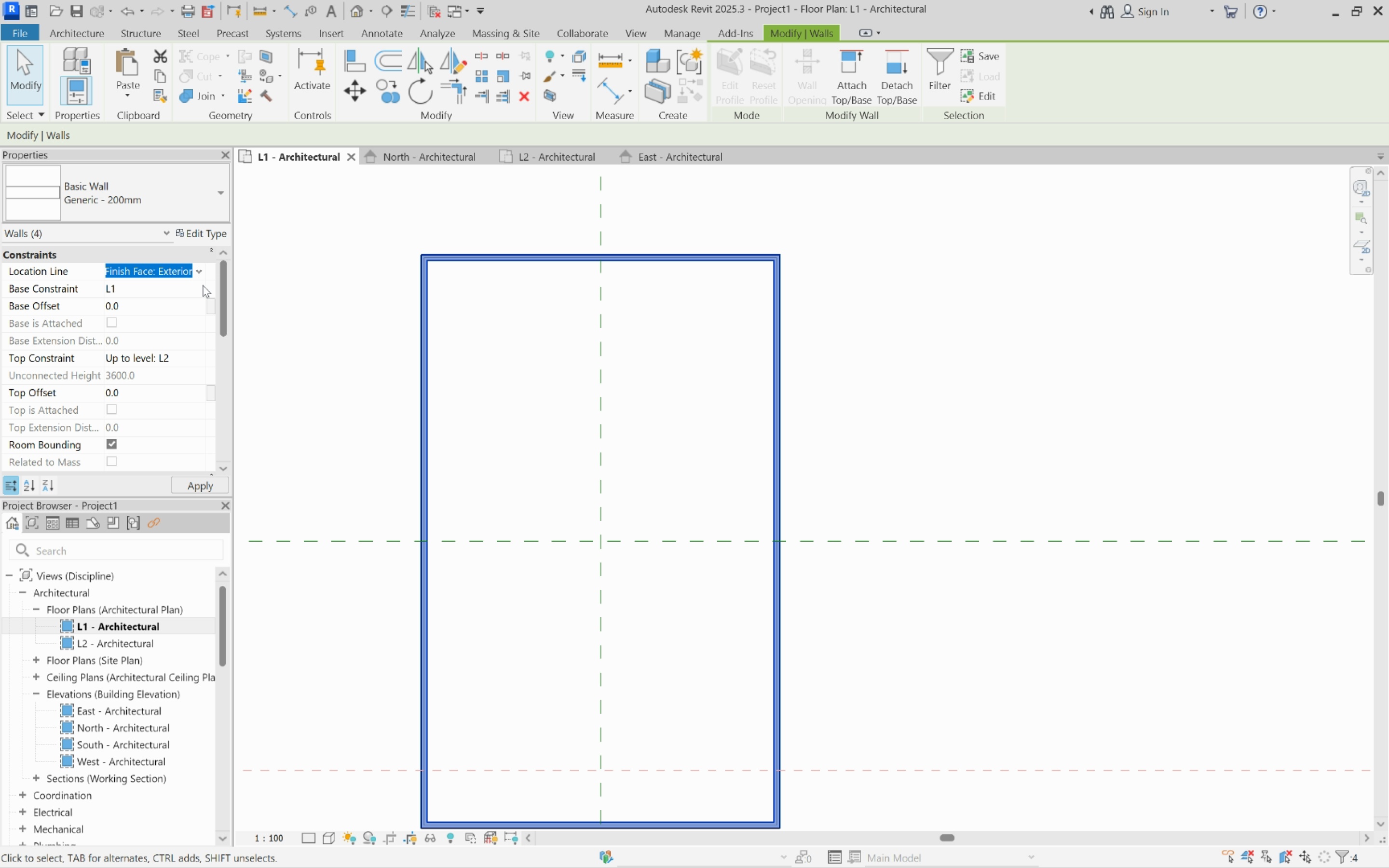 
left_click([203, 285])
 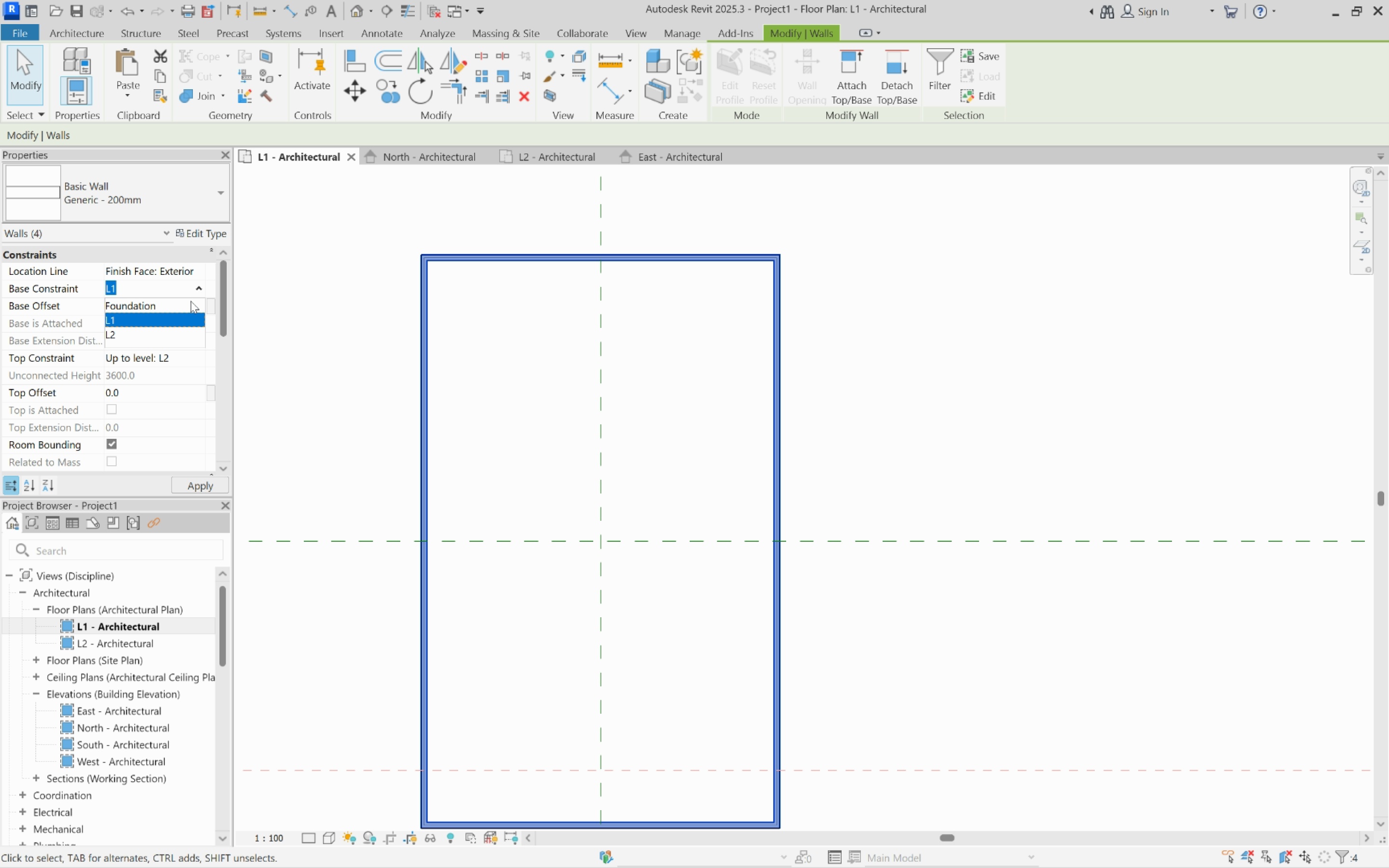 
left_click([191, 301])
 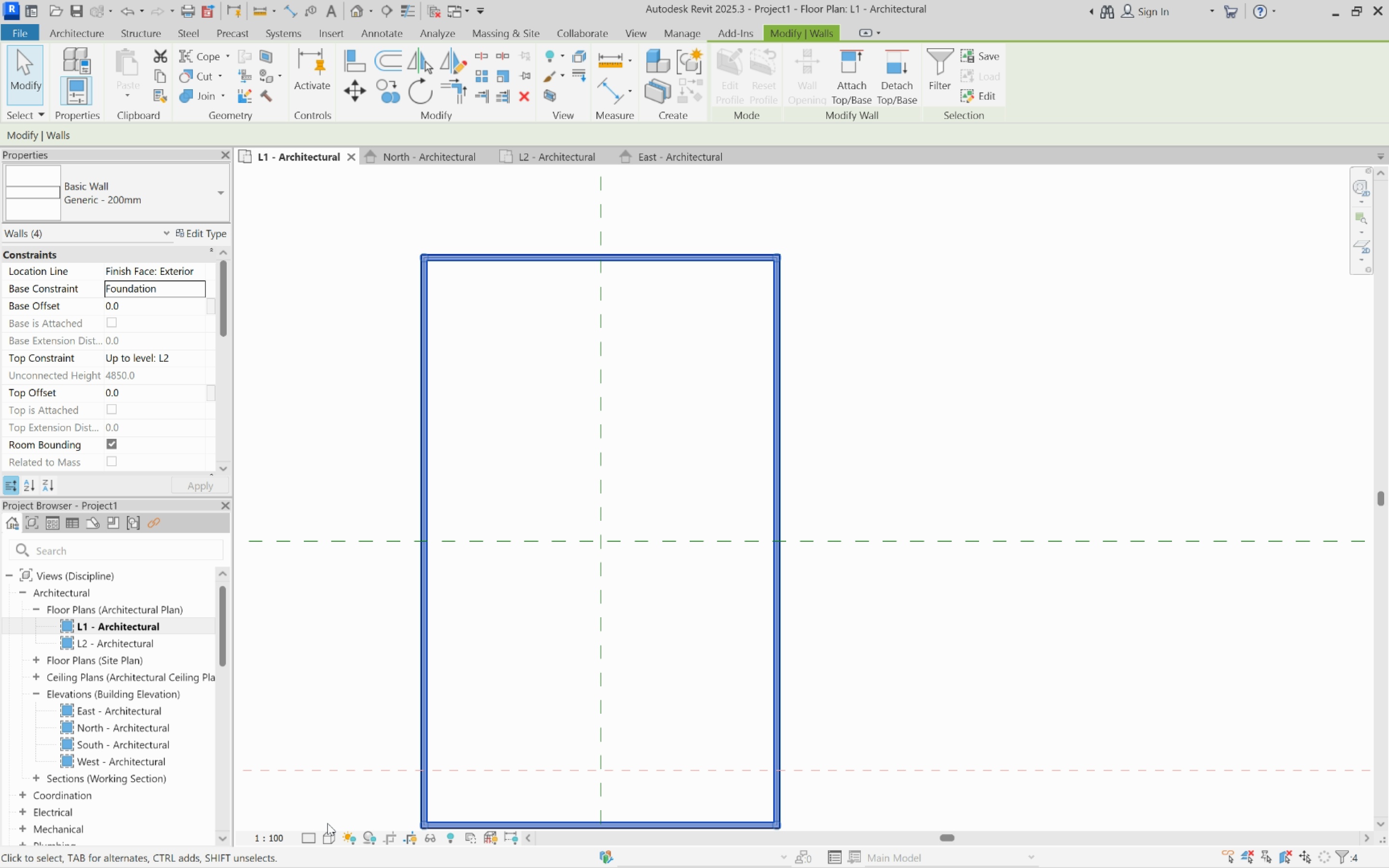 
left_click([311, 841])
 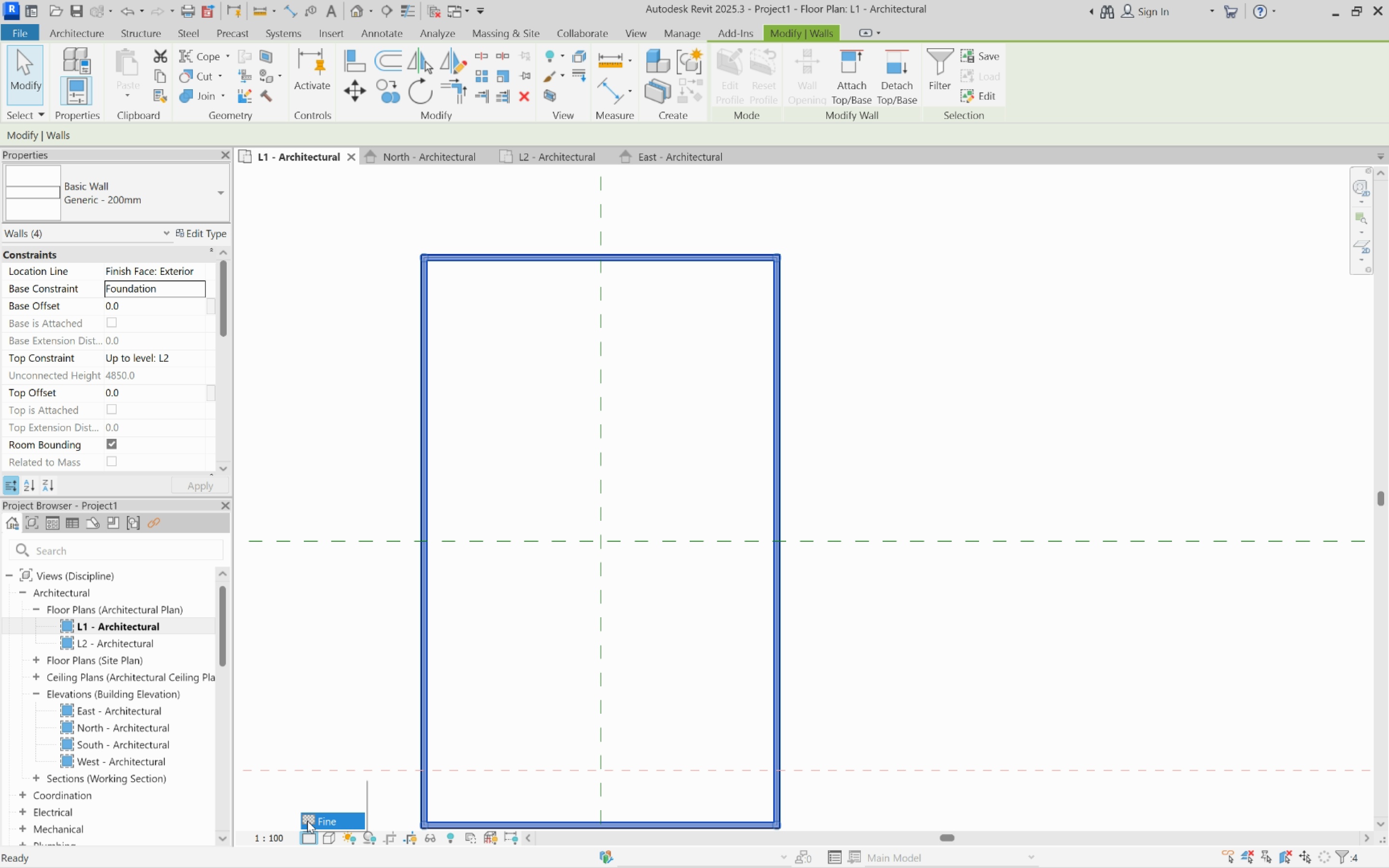 
left_click([307, 821])
 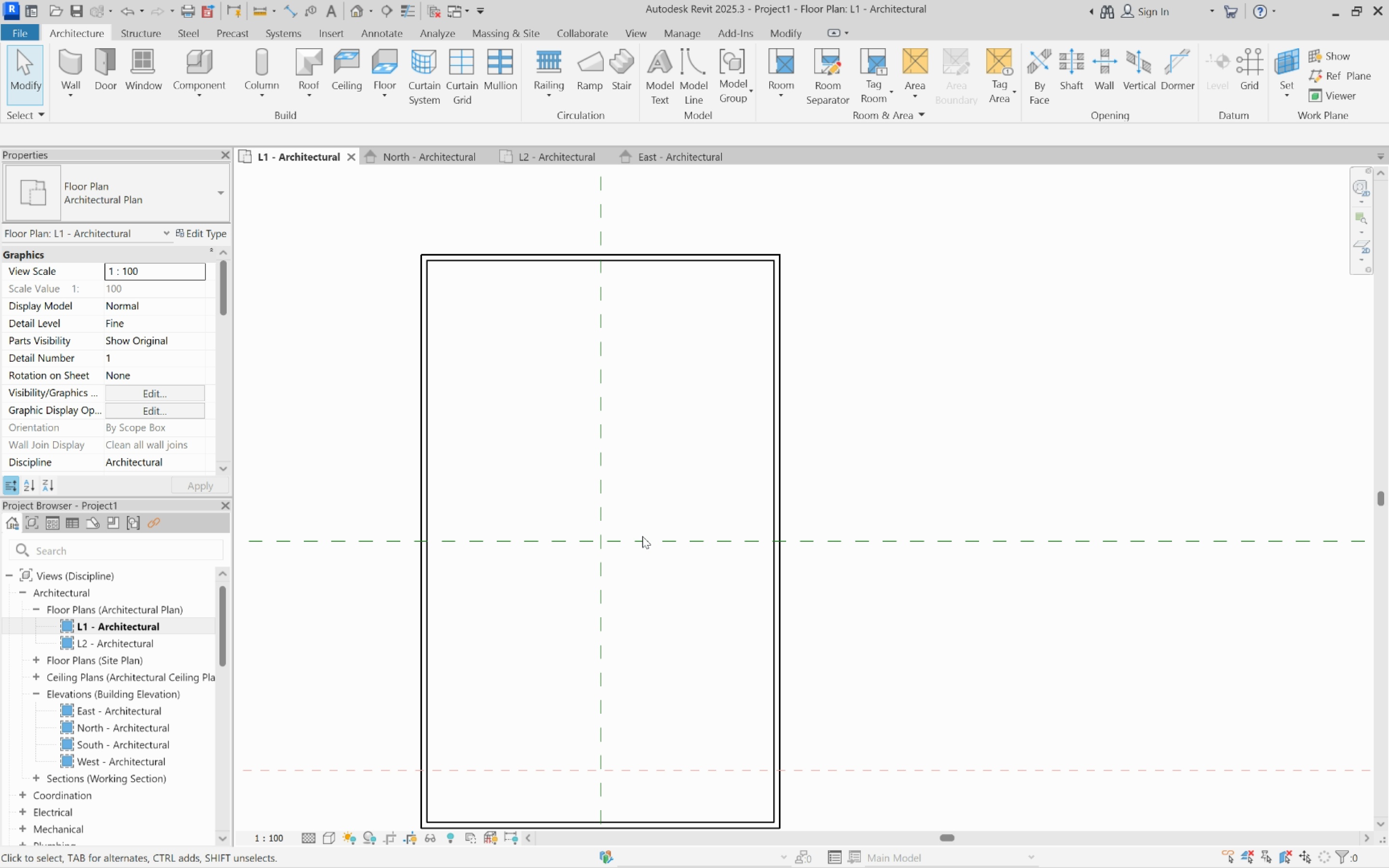 
scroll: coordinate [652, 587], scroll_direction: down, amount: 4.0
 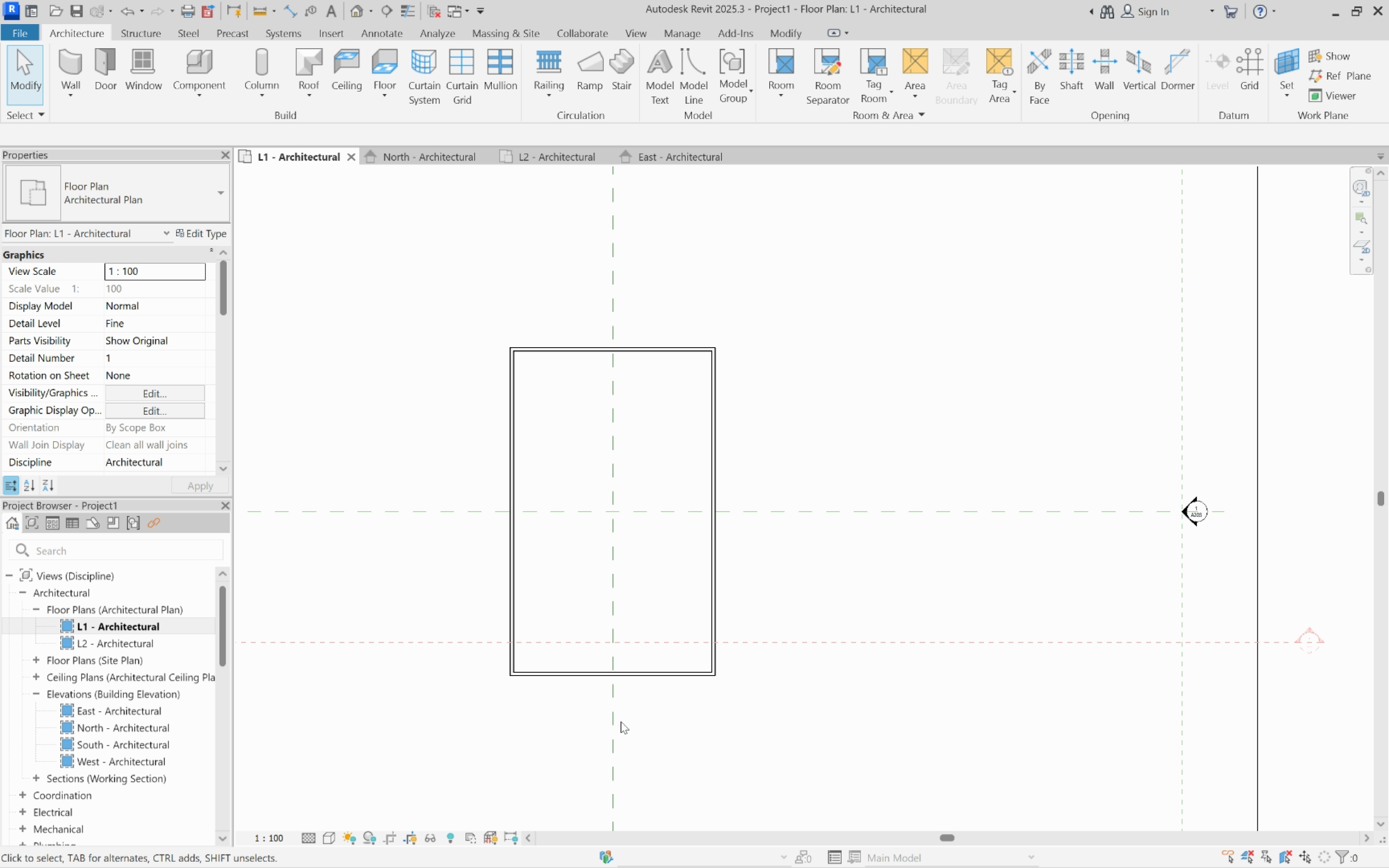 
scroll: coordinate [621, 721], scroll_direction: up, amount: 2.0
 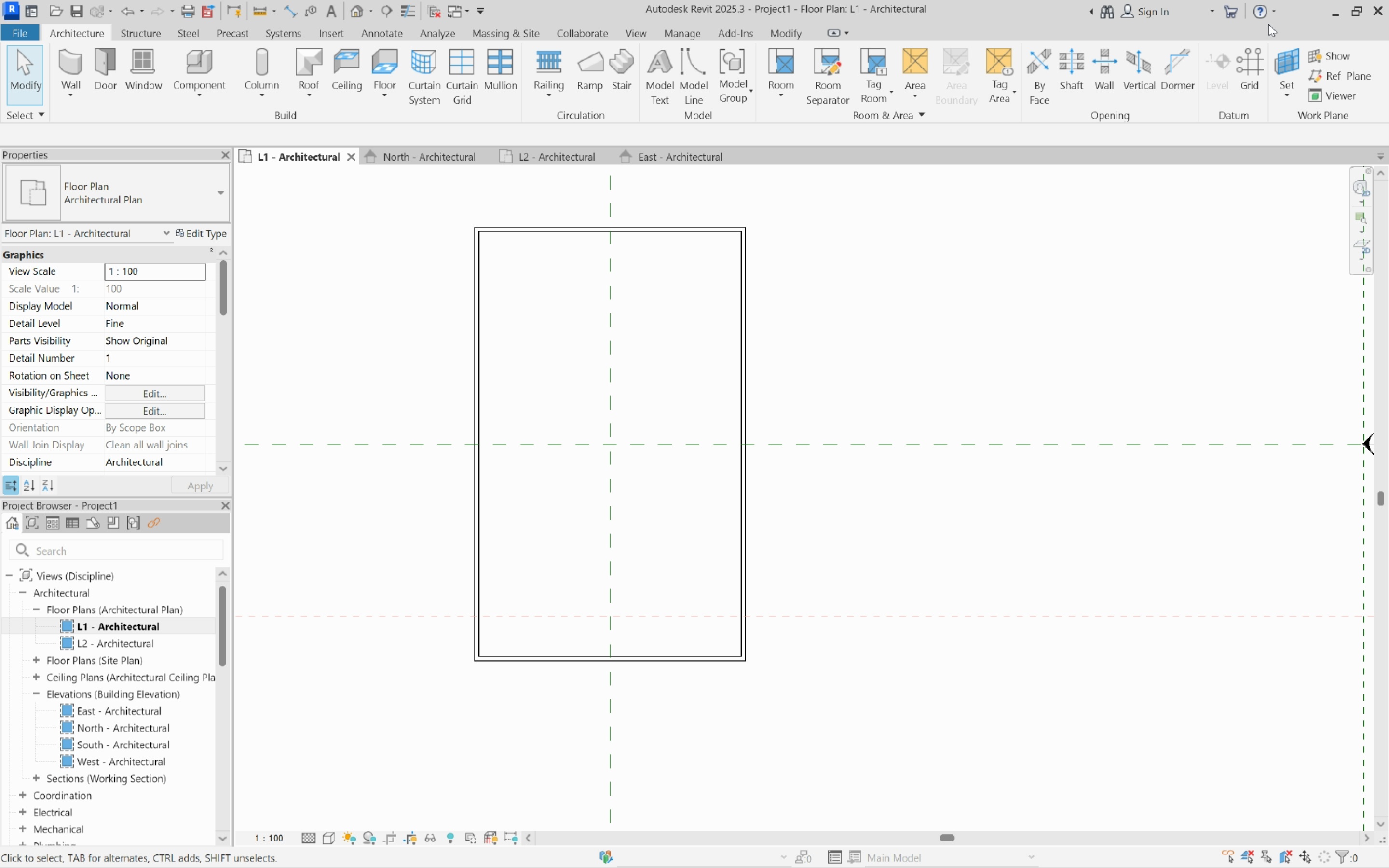 
left_click([1354, 14])
 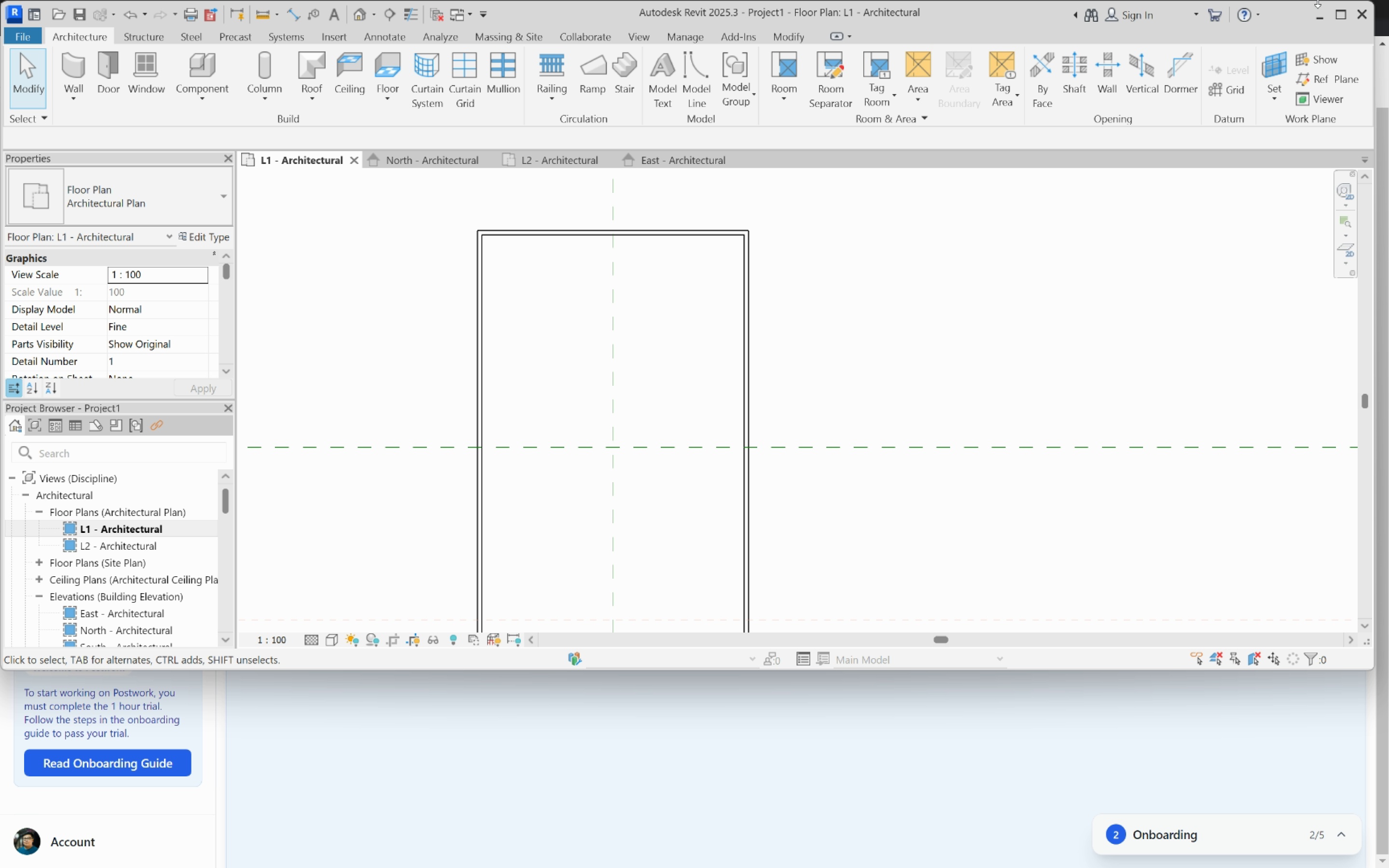 
left_click_drag(start_coordinate=[1302, 14], to_coordinate=[1305, 14])
 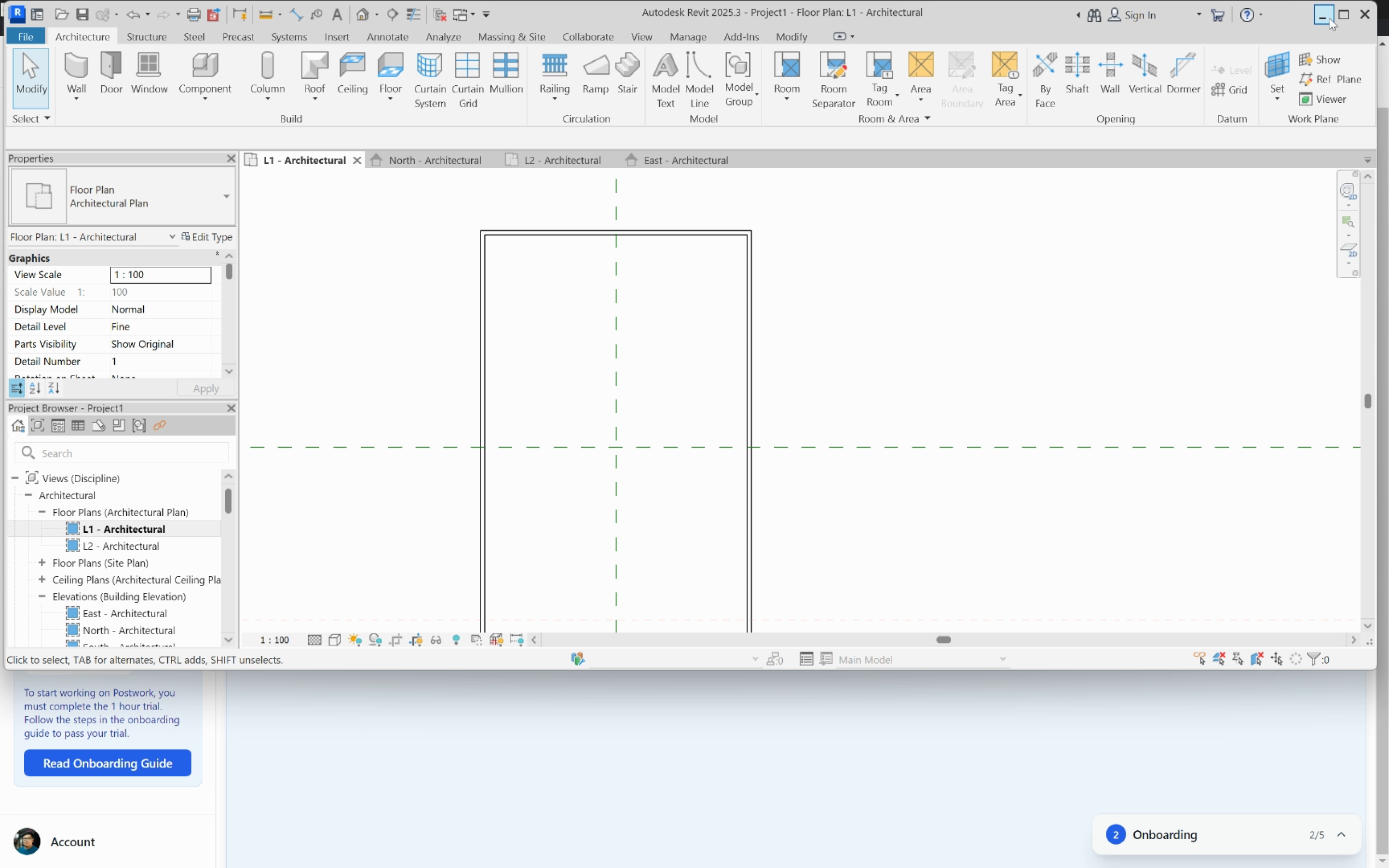 
left_click([1322, 18])